 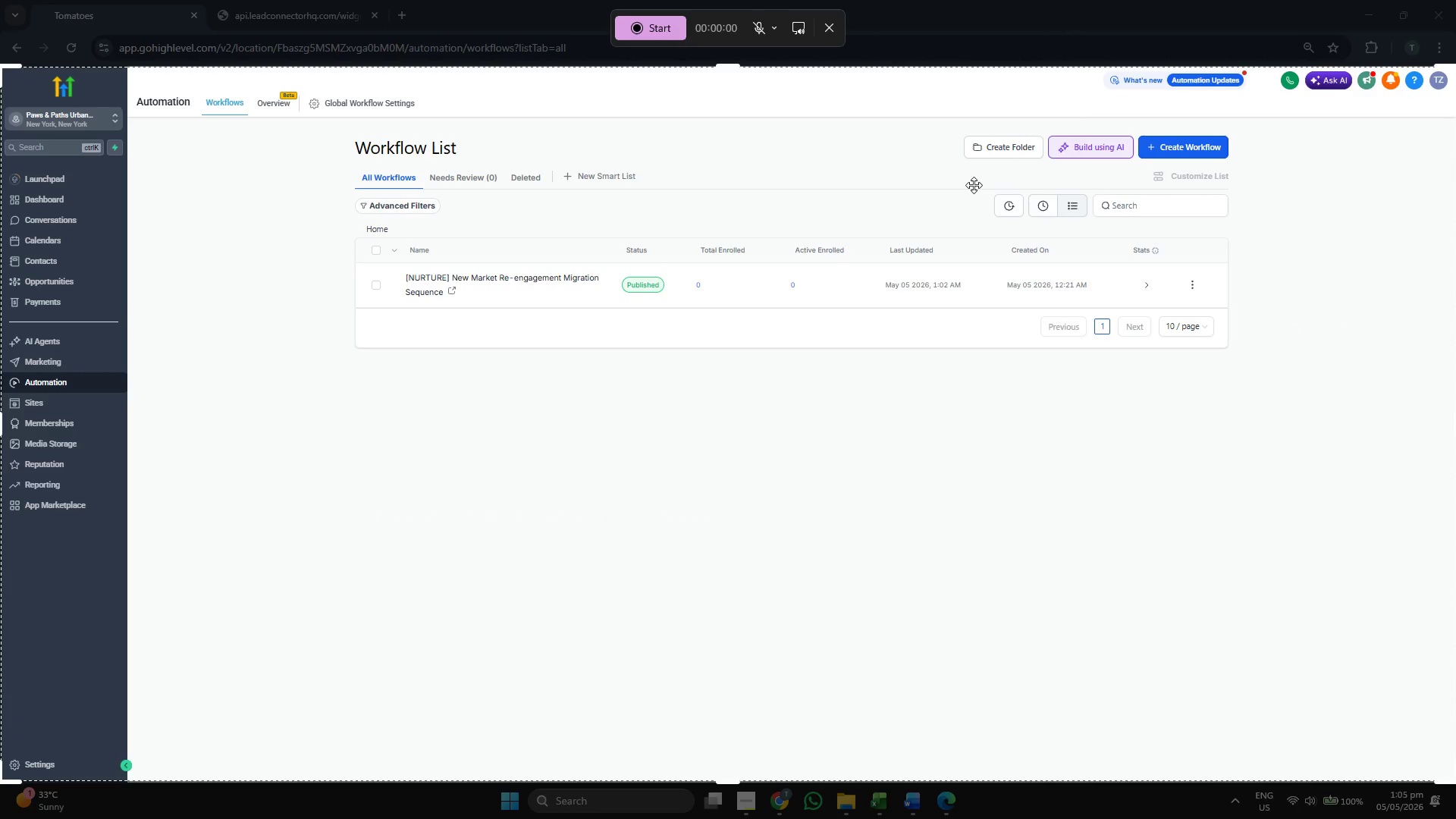 
left_click([658, 30])
 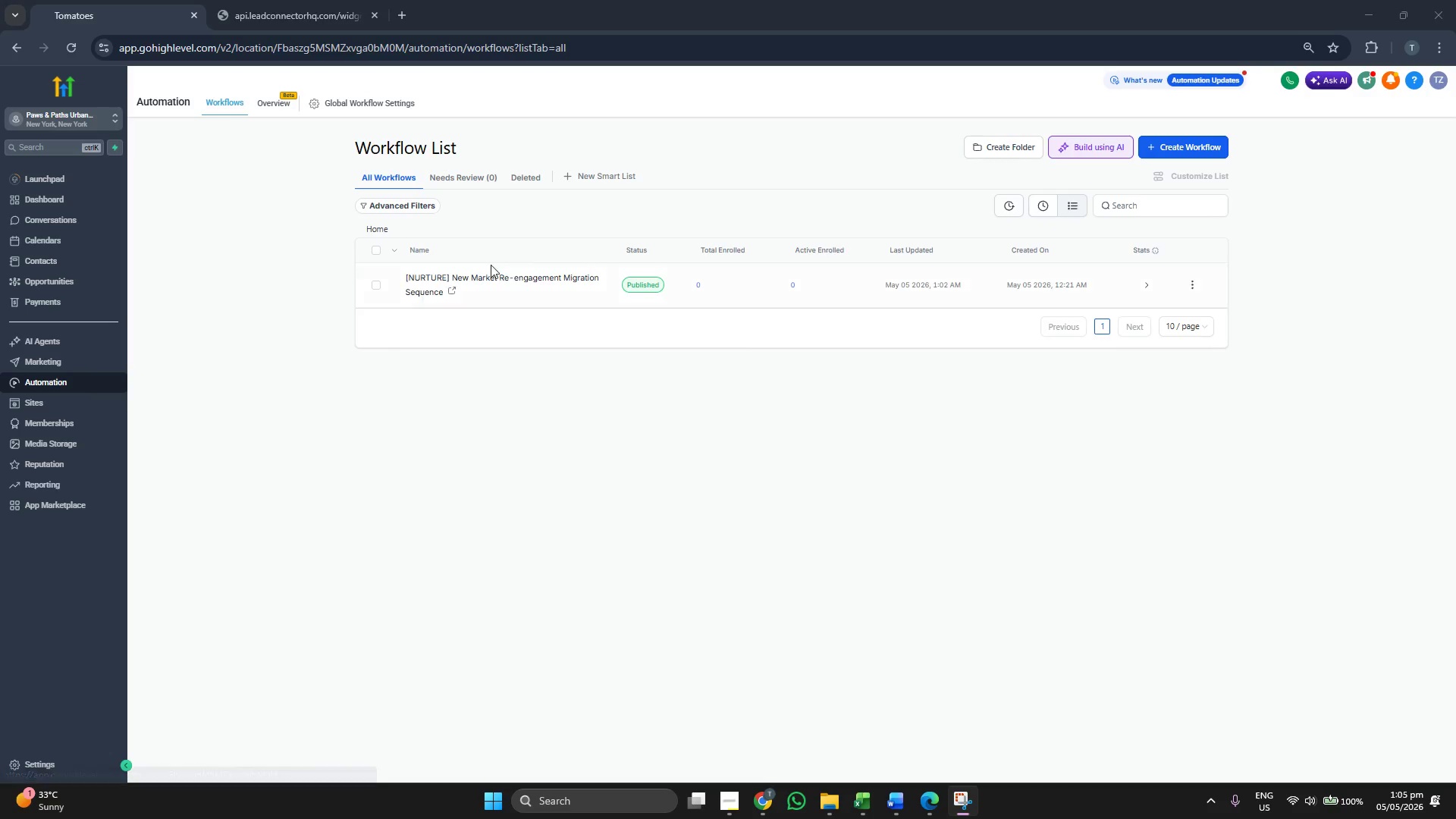 
wait(16.7)
 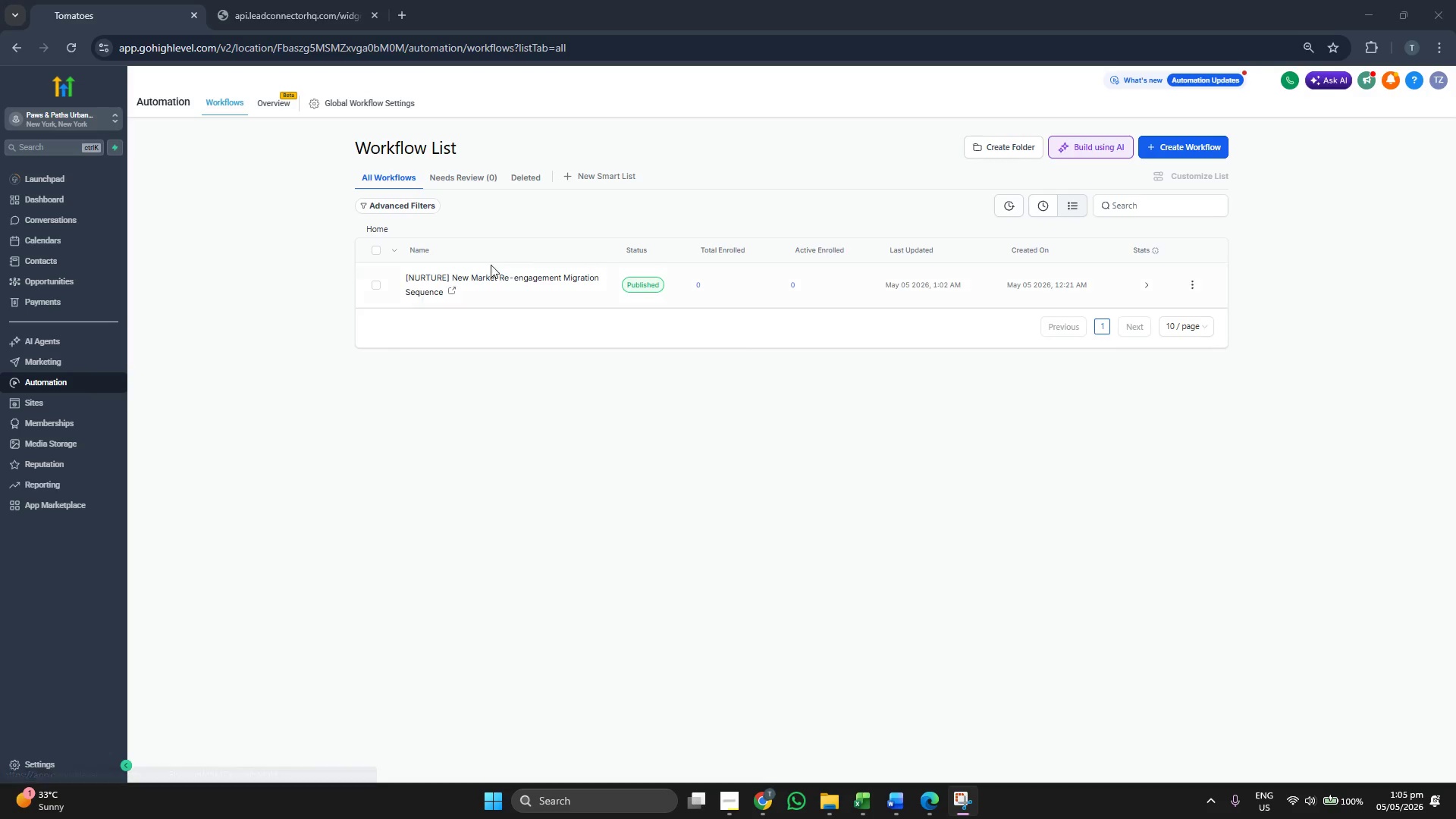 
left_click([510, 286])
 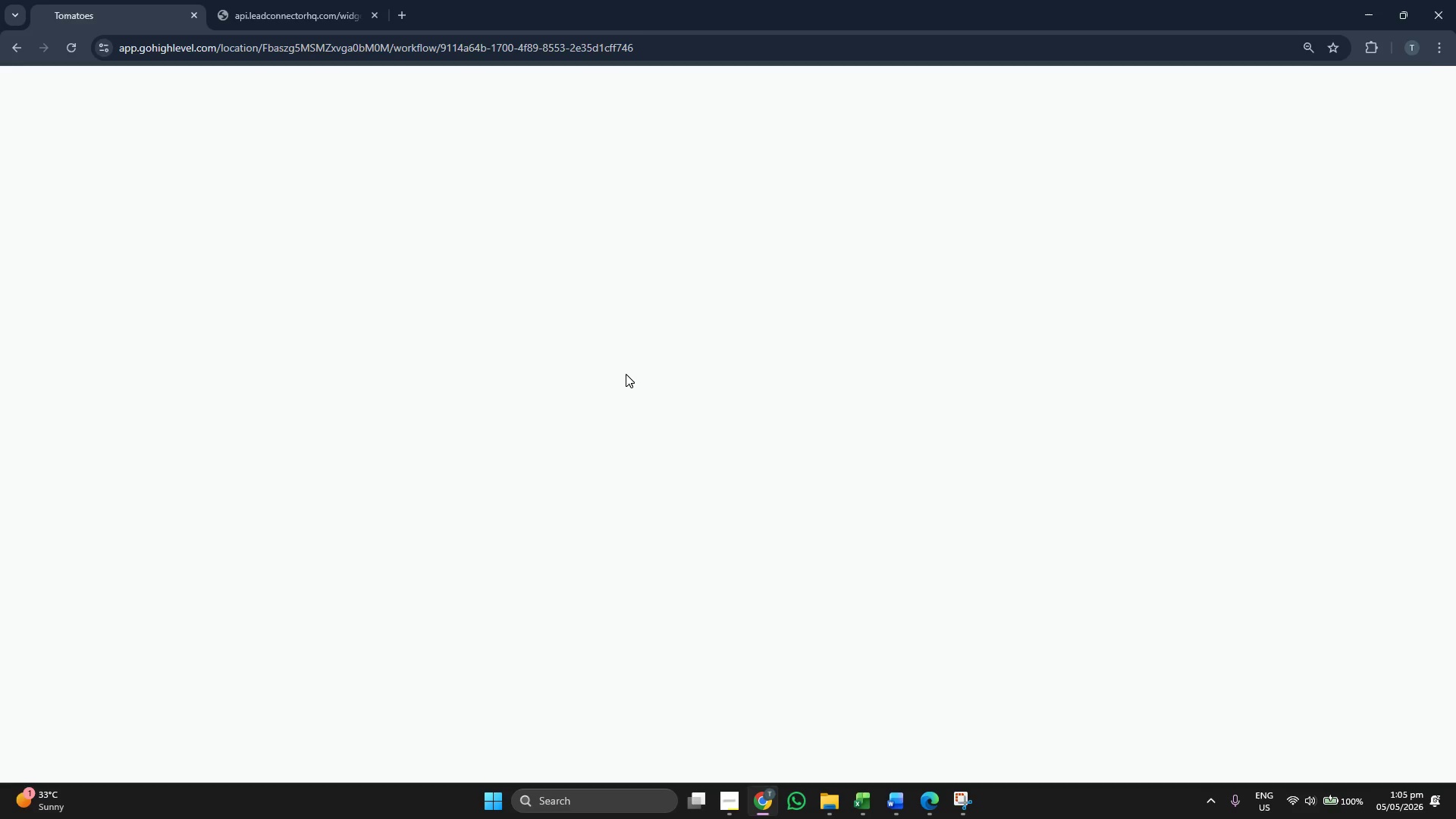 
wait(12.7)
 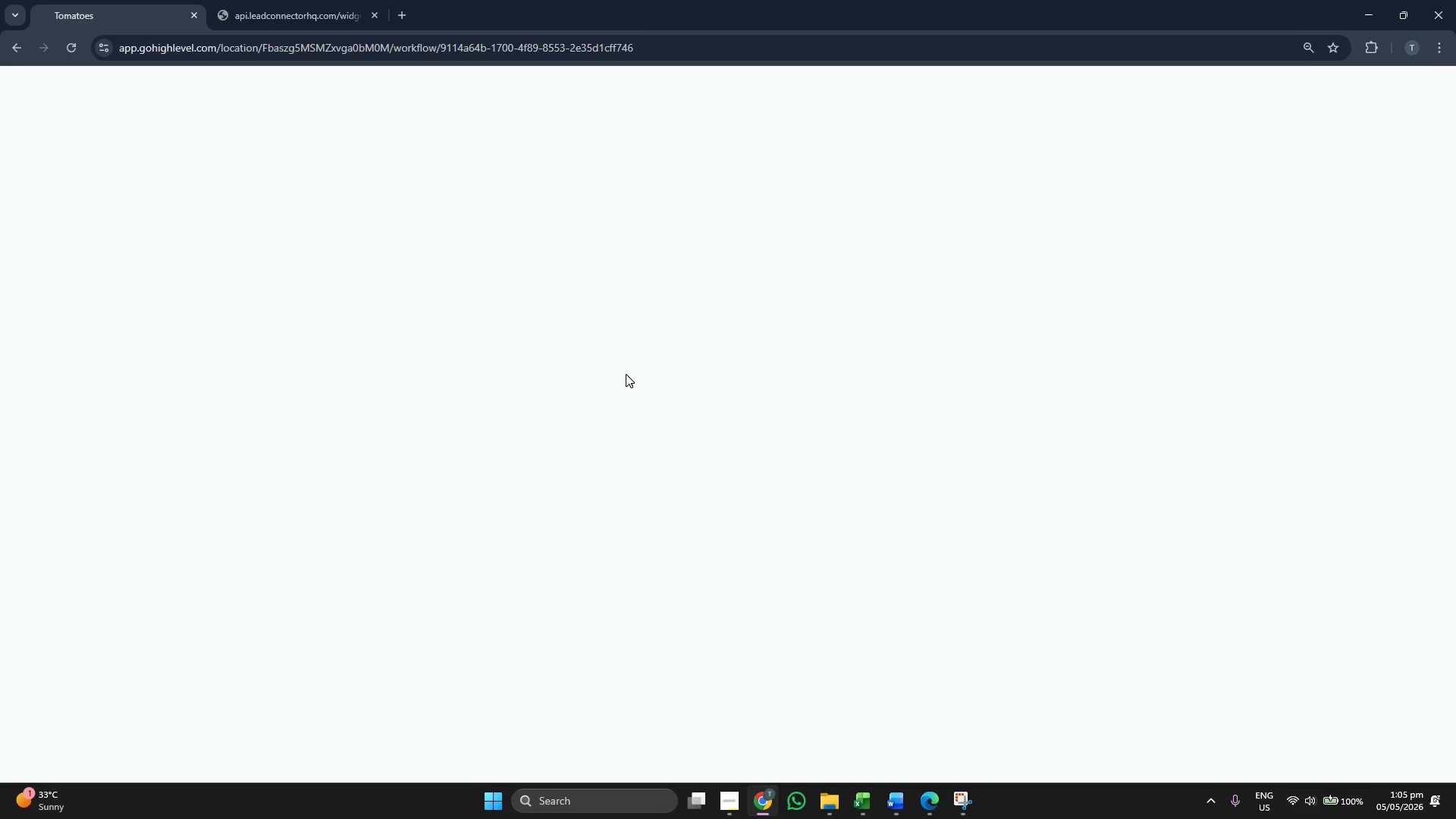 
left_click_drag(start_coordinate=[1024, 347], to_coordinate=[949, 334])
 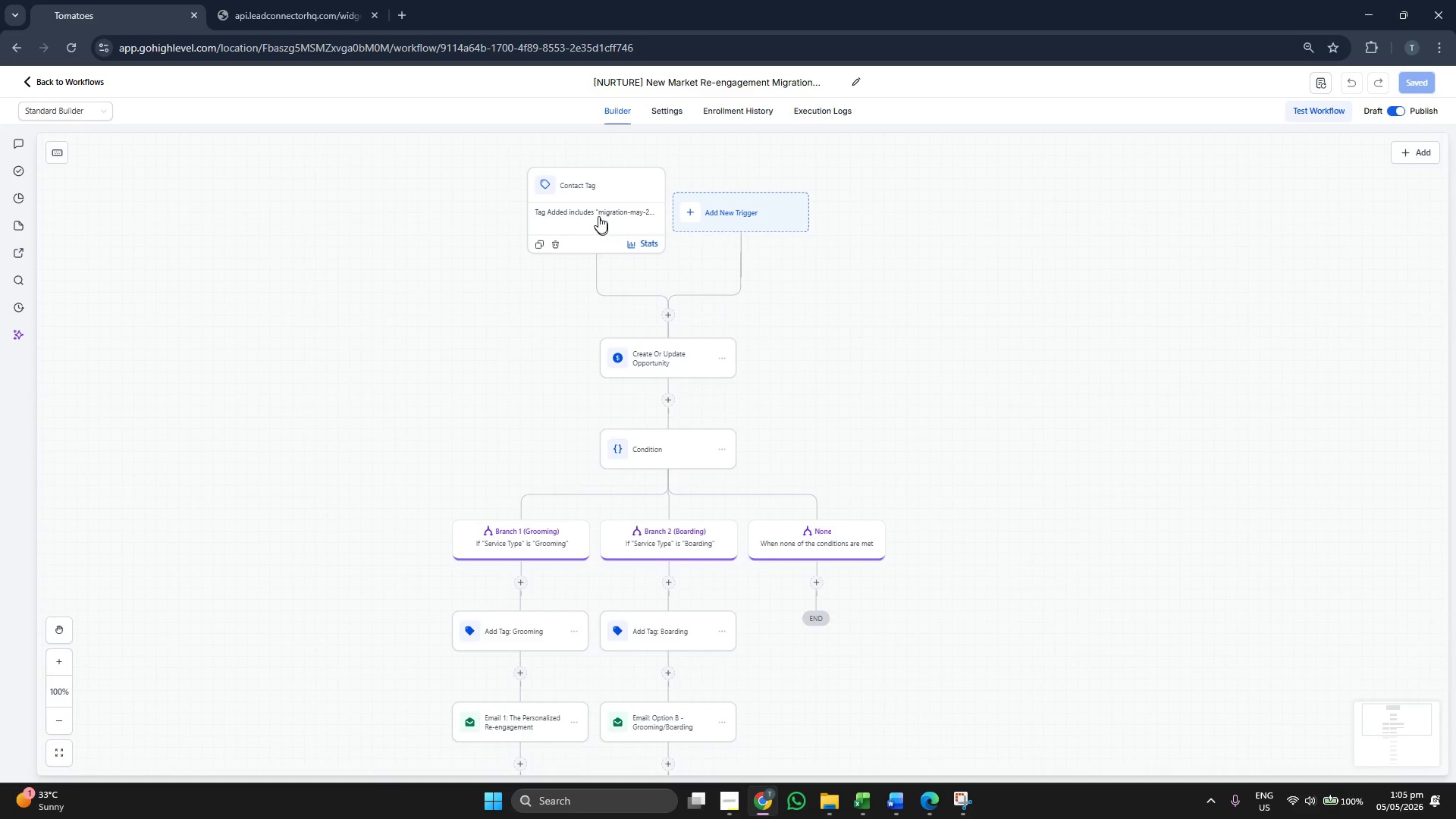 
left_click_drag(start_coordinate=[927, 331], to_coordinate=[977, 314])
 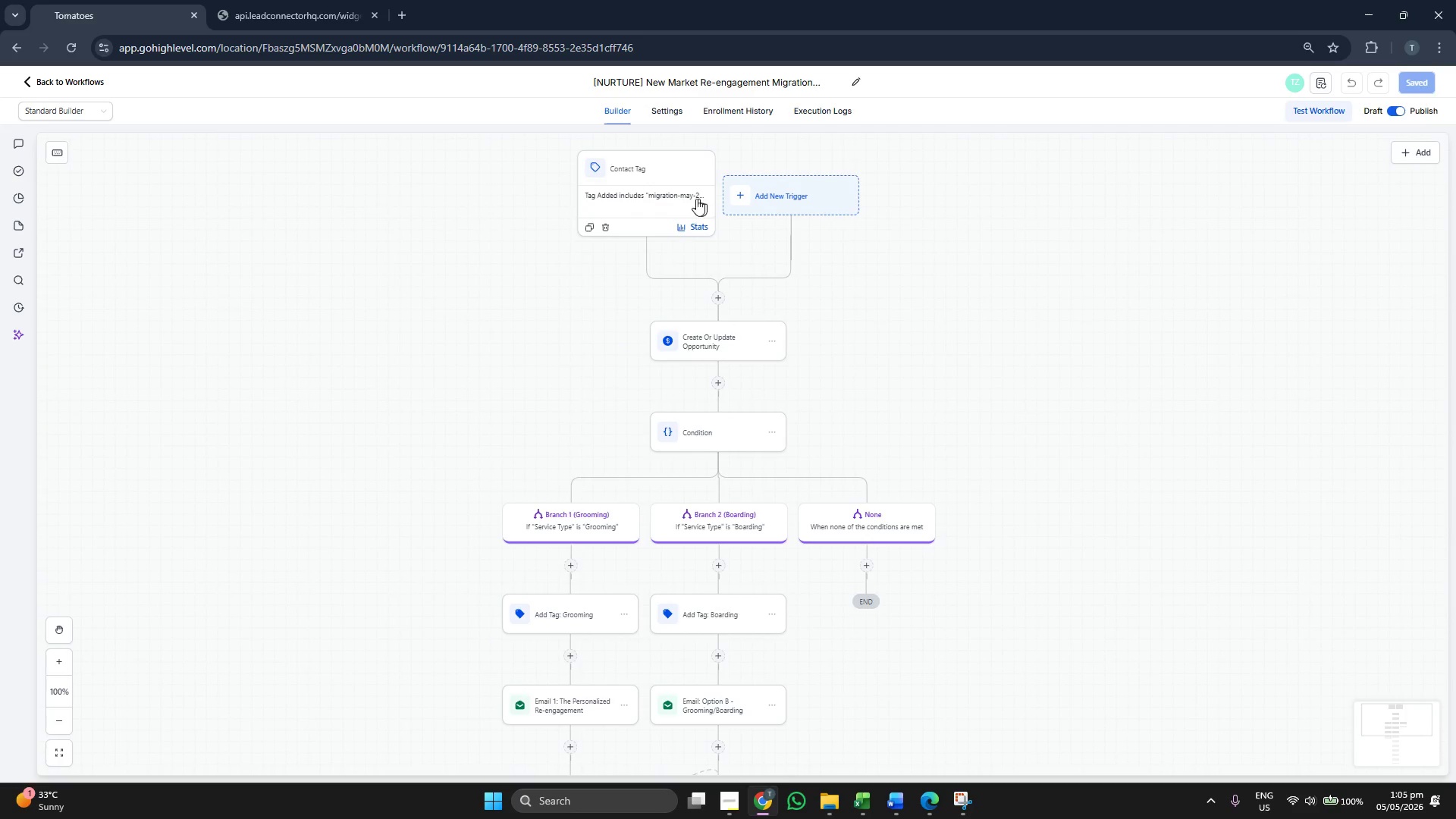 
left_click([657, 201])
 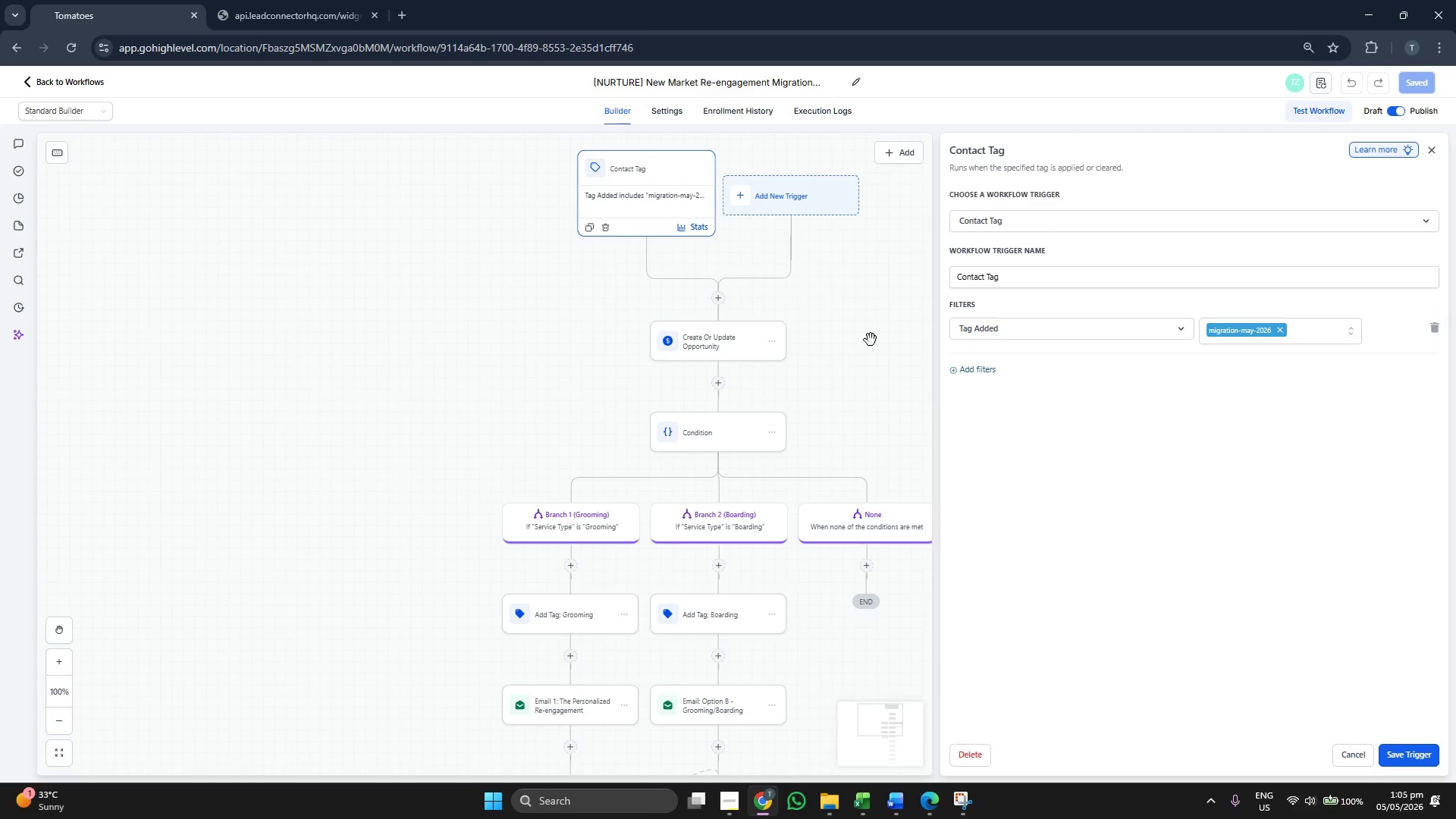 
left_click_drag(start_coordinate=[853, 339], to_coordinate=[756, 330])
 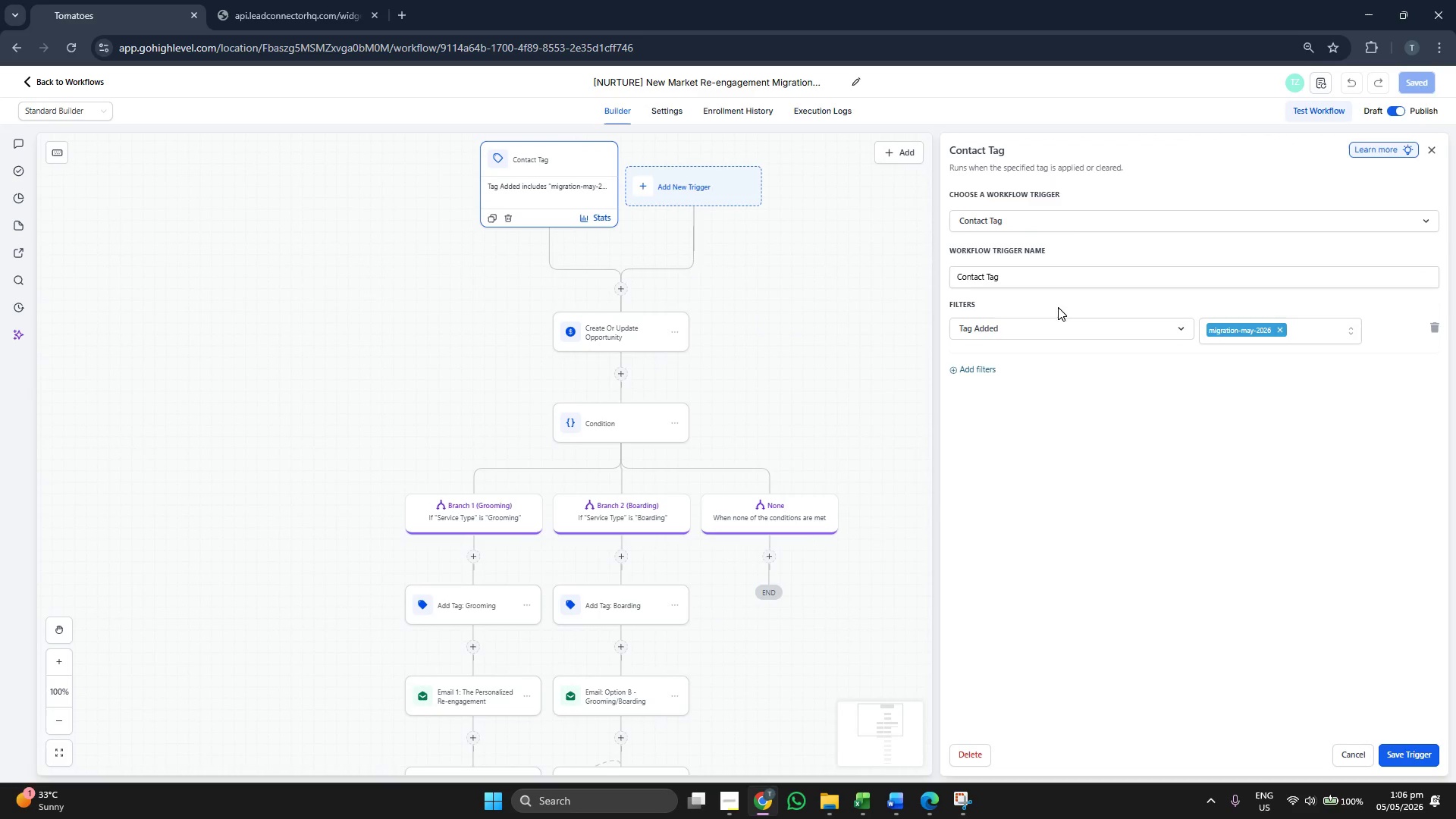 
left_click([1063, 324])
 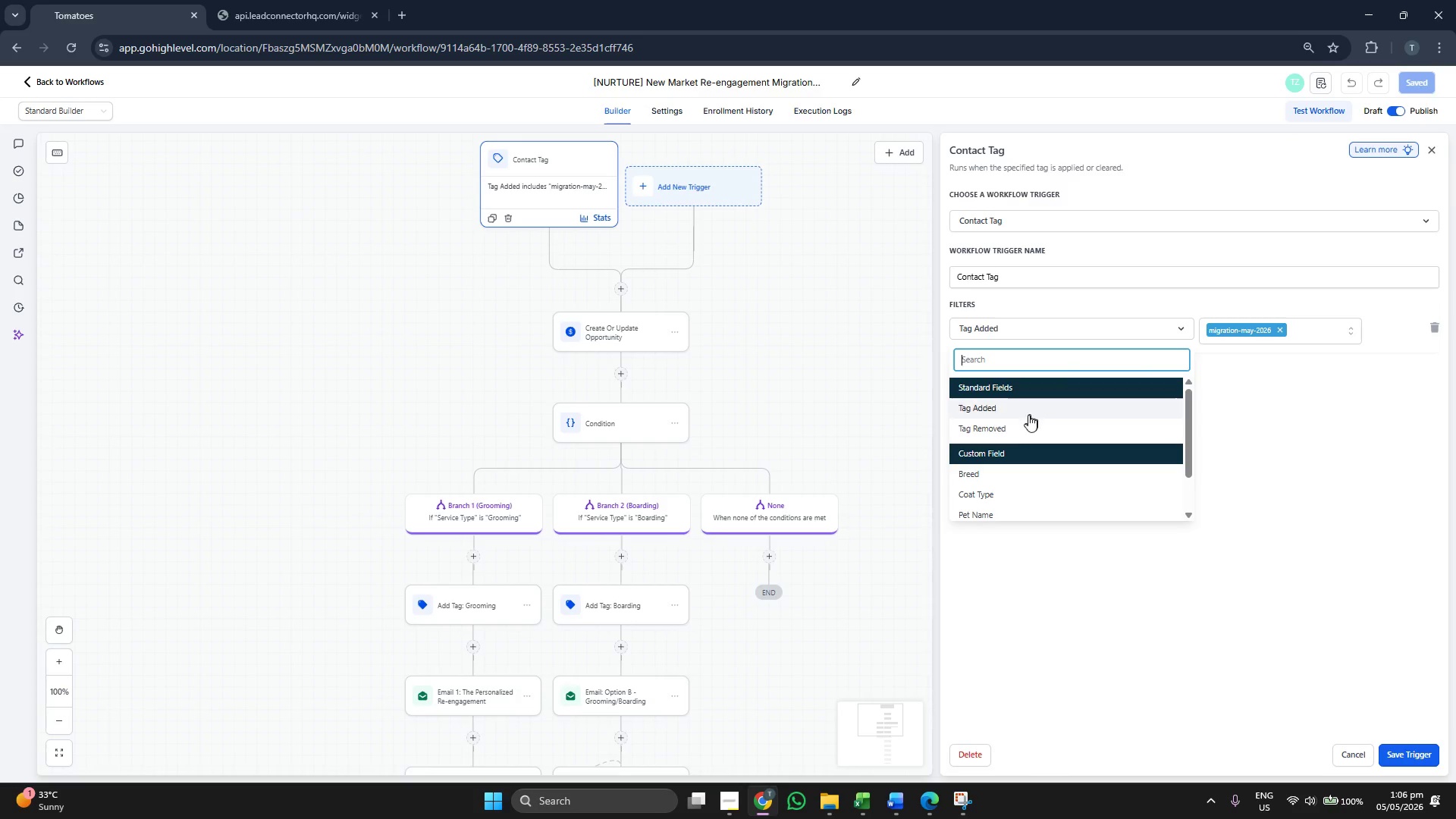 
left_click([1027, 413])
 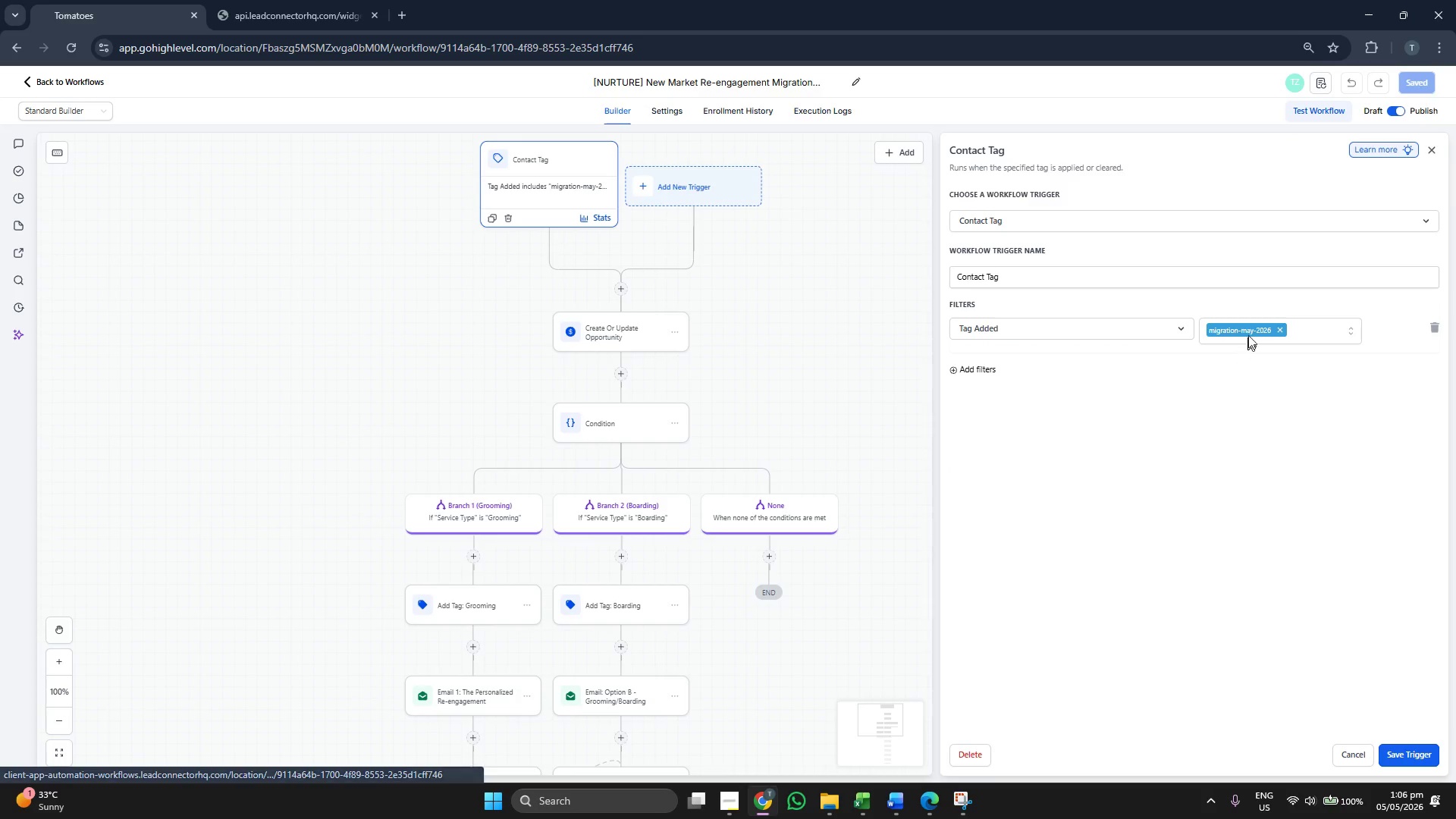 
left_click([1254, 329])
 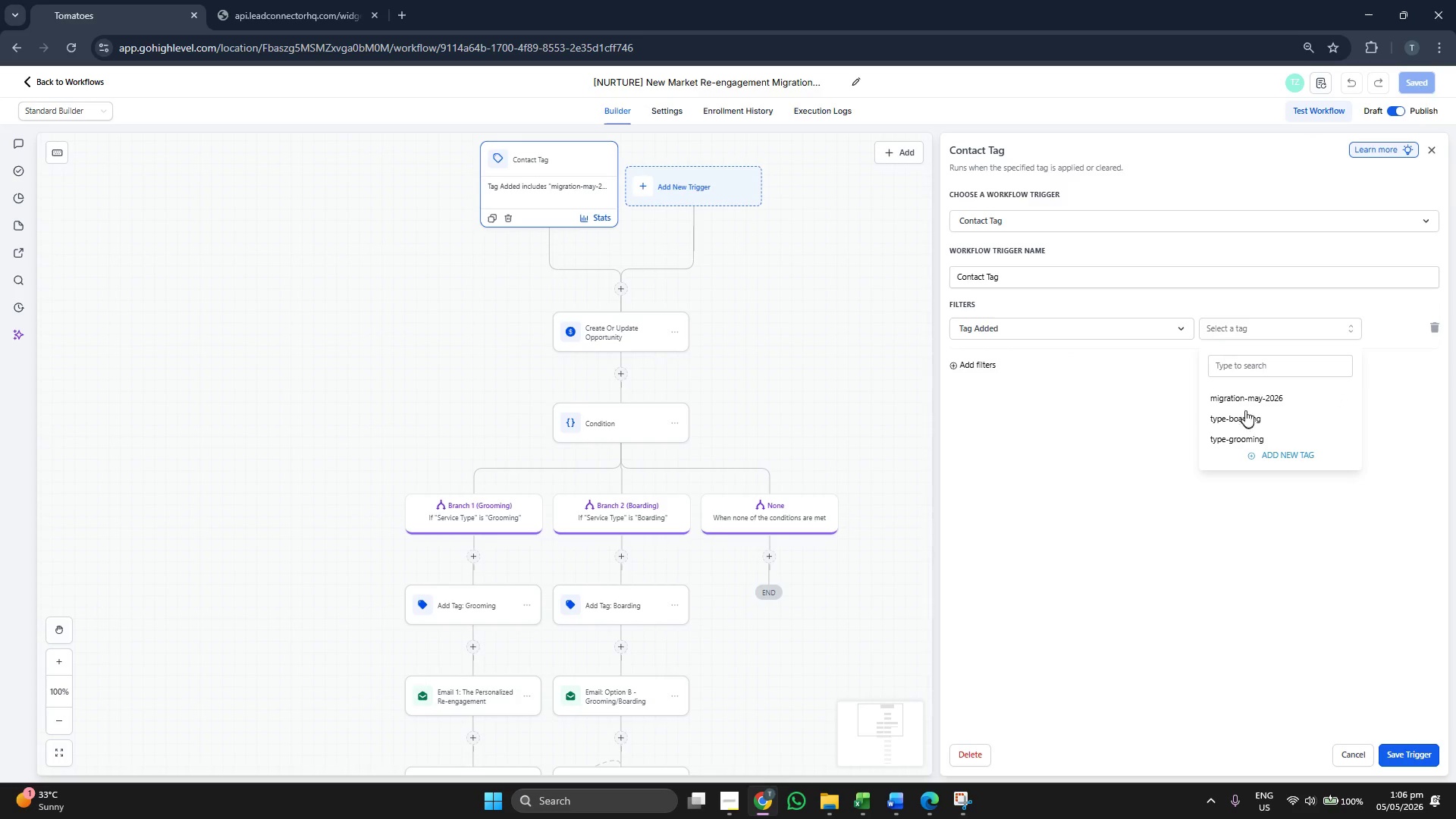 
double_click([1128, 425])
 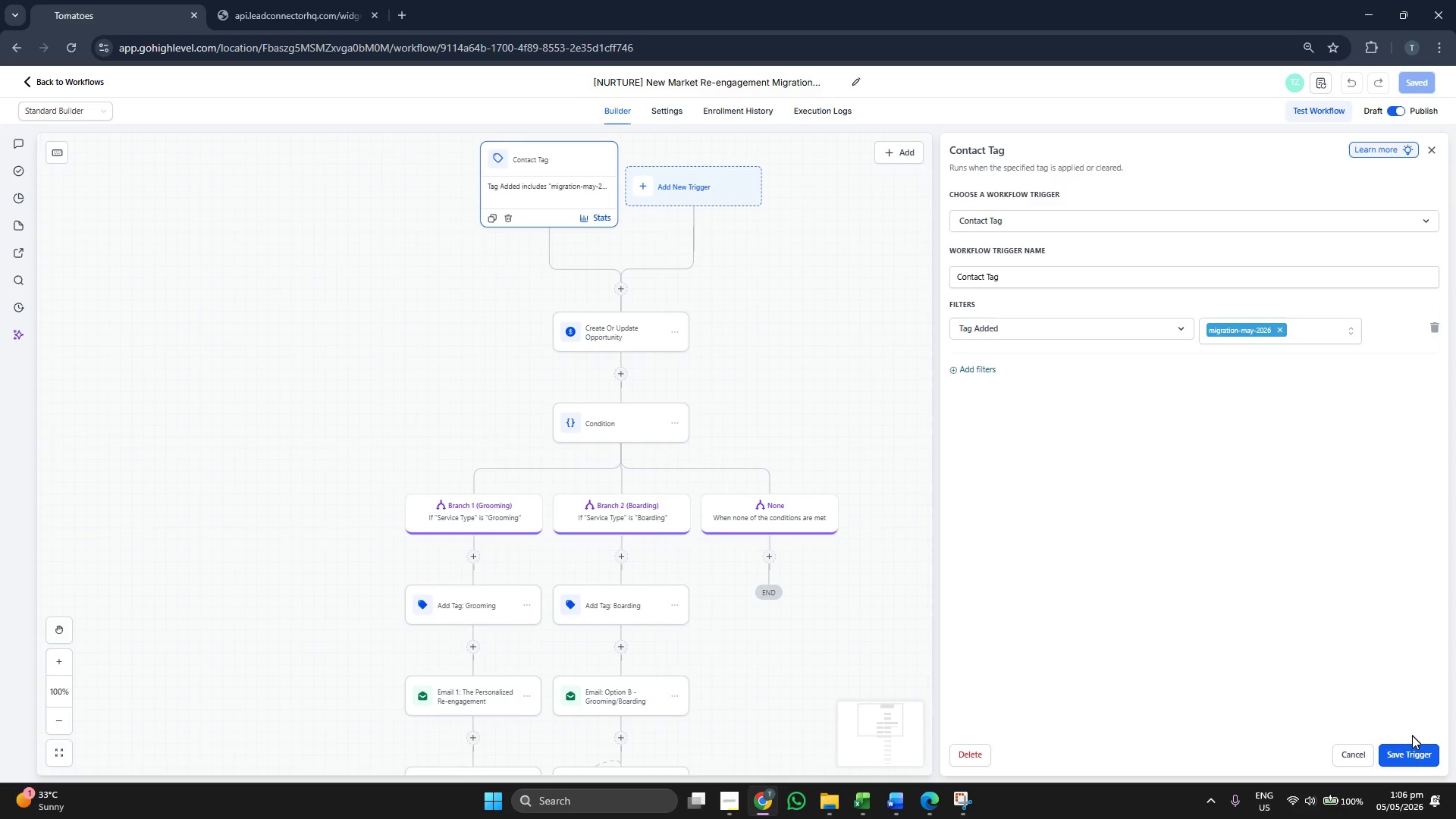 
left_click([1411, 748])
 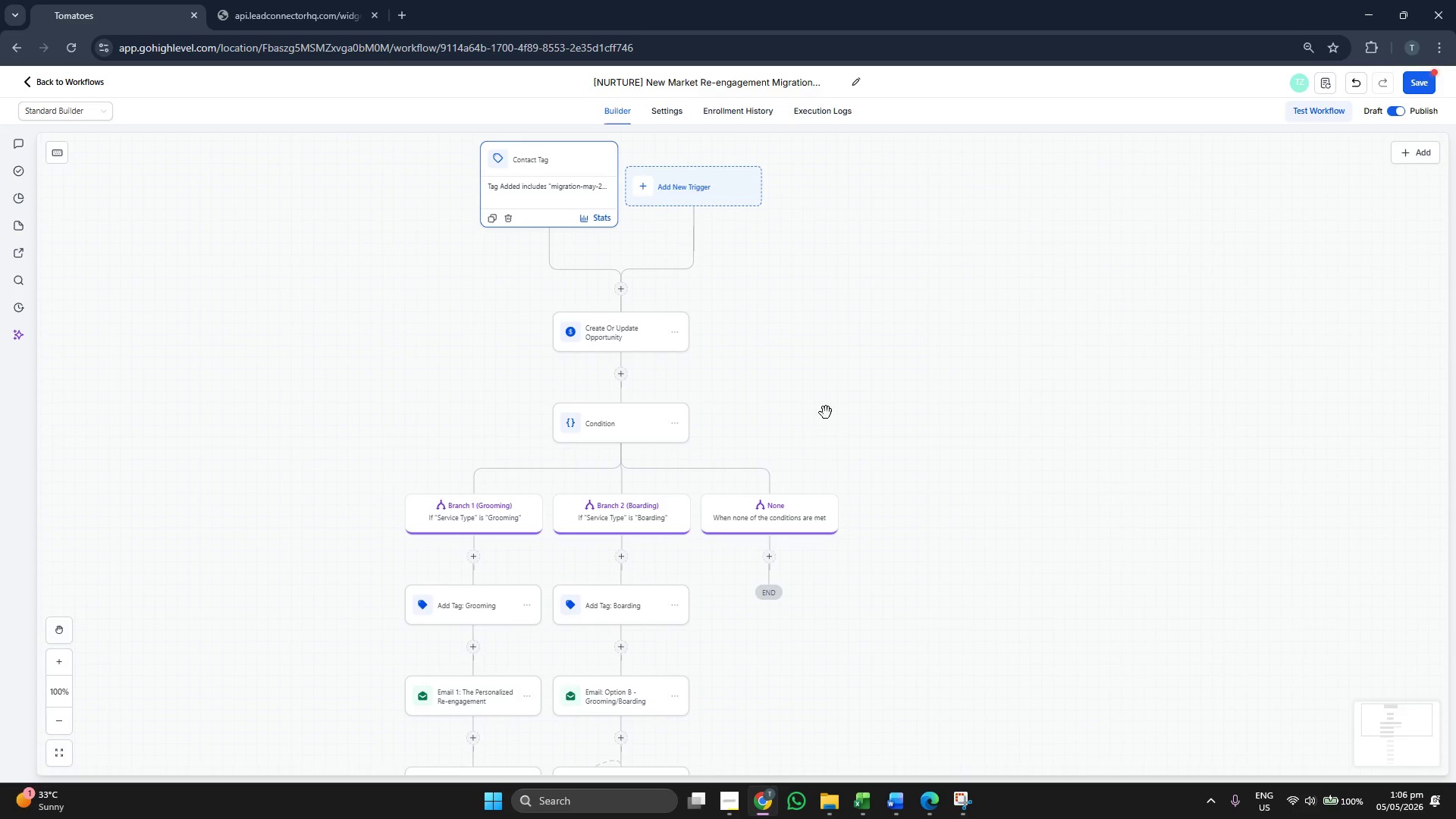 
left_click_drag(start_coordinate=[876, 398], to_coordinate=[876, 384])
 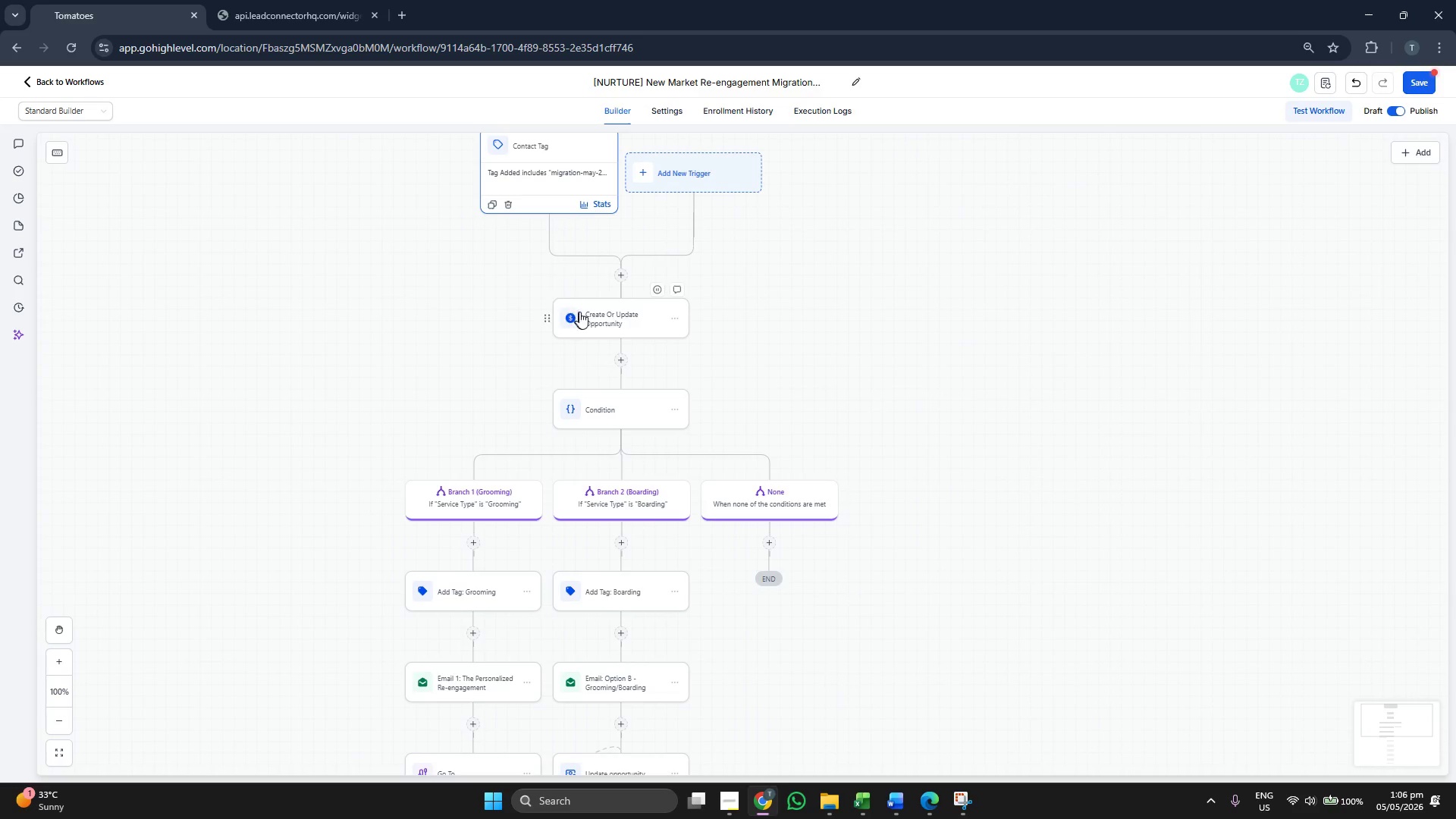 
left_click([595, 318])
 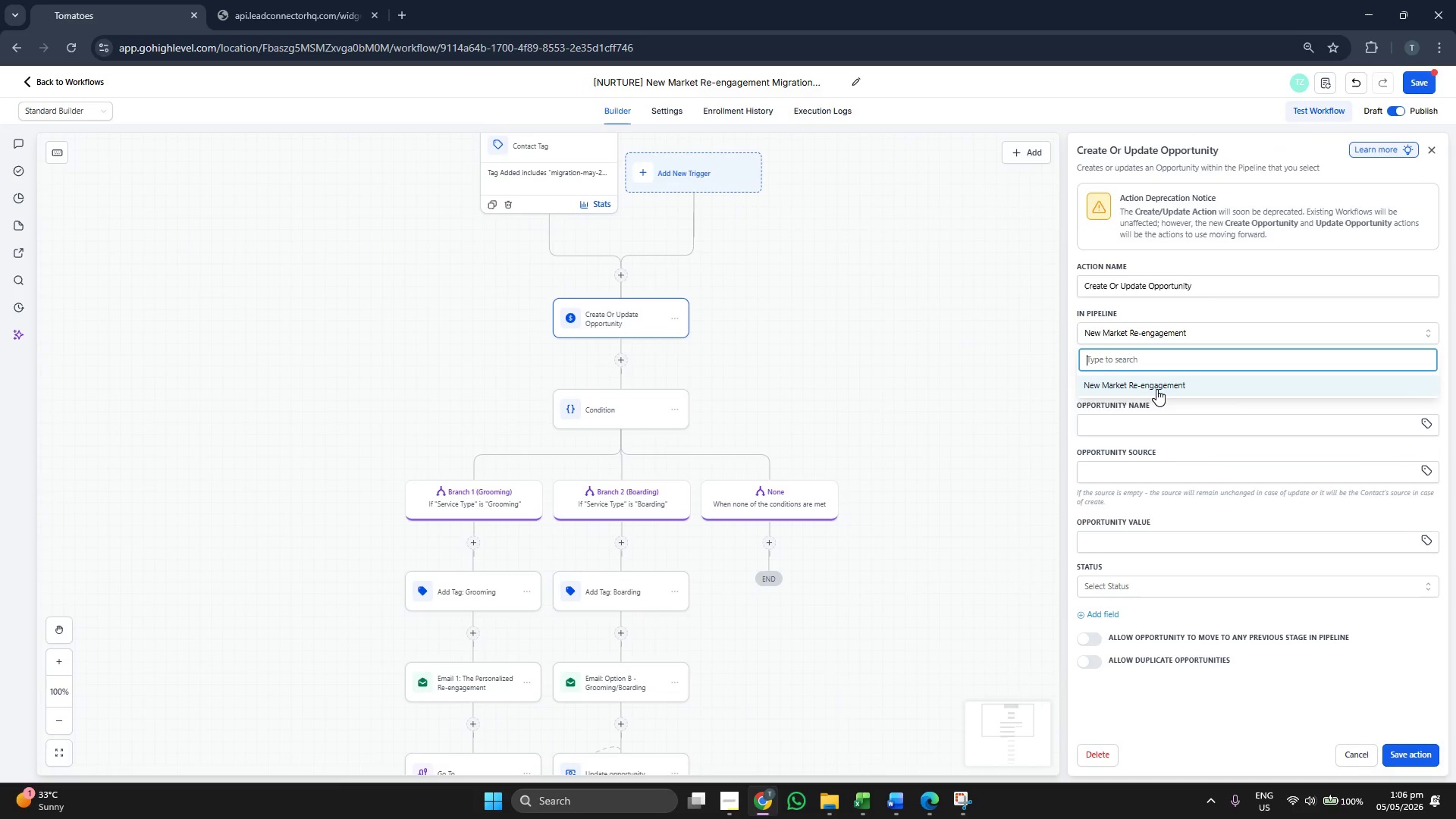 
left_click([1204, 402])
 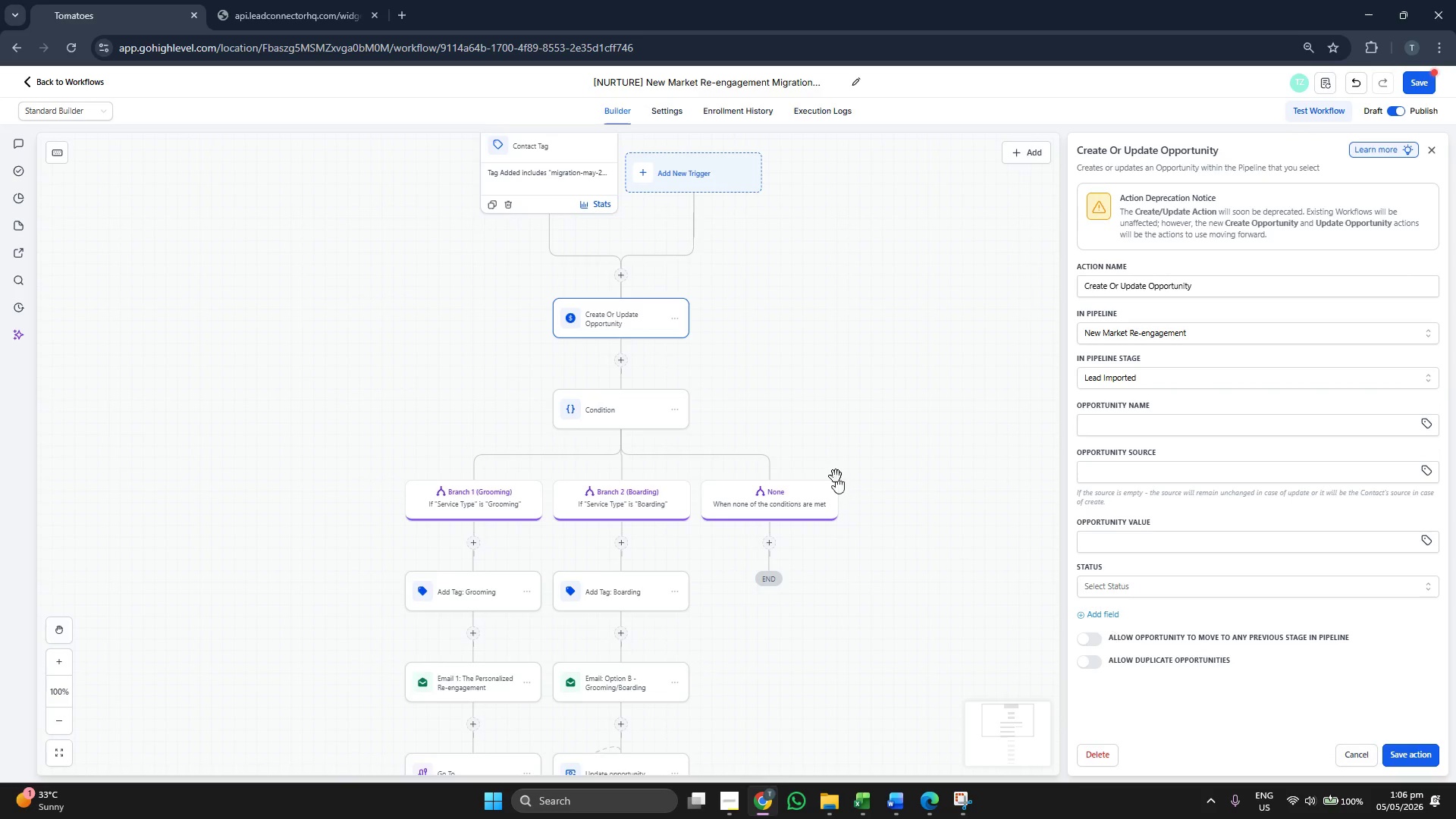 
left_click([641, 412])
 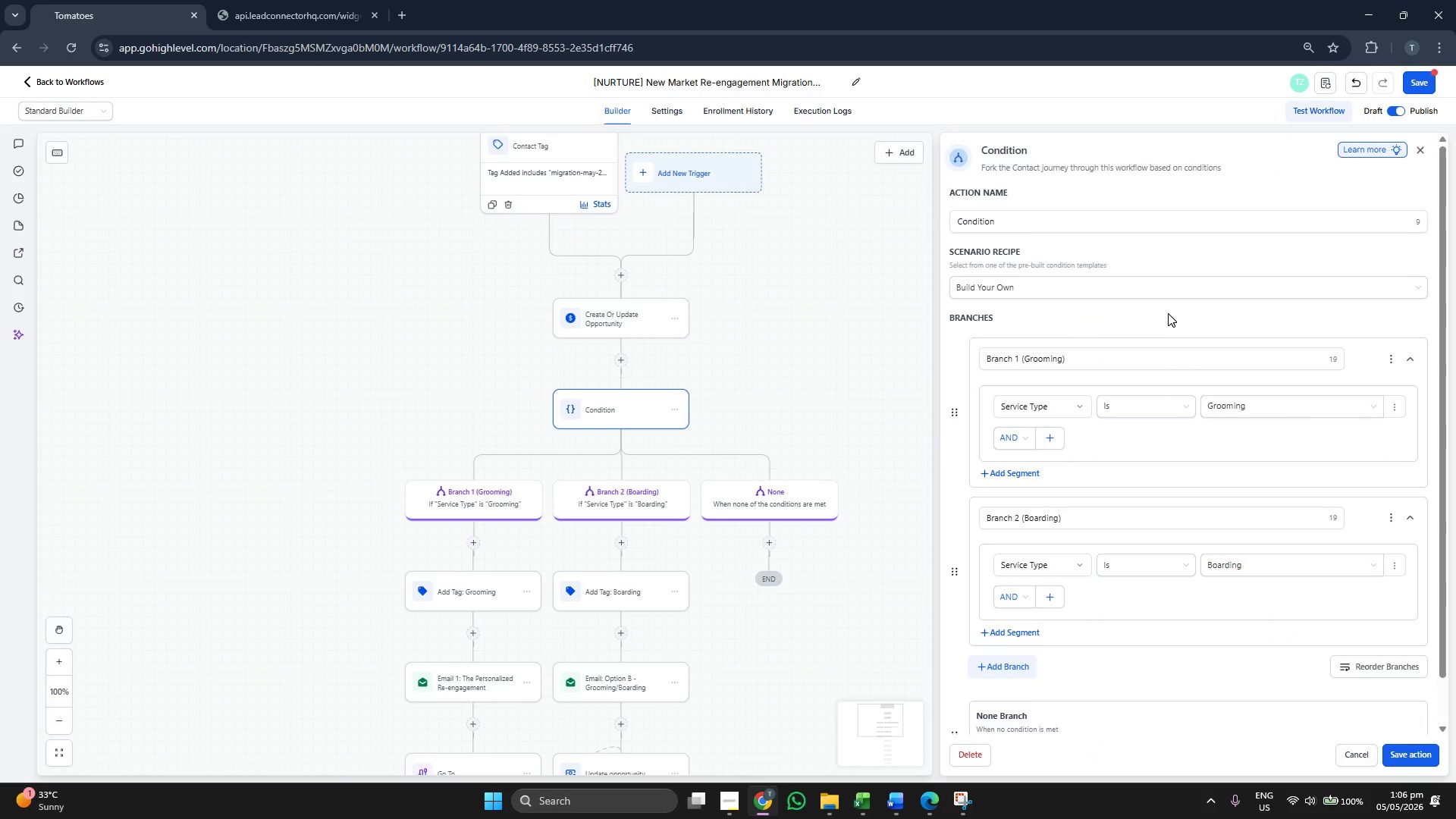 
scroll: coordinate [1165, 445], scroll_direction: down, amount: 3.0
 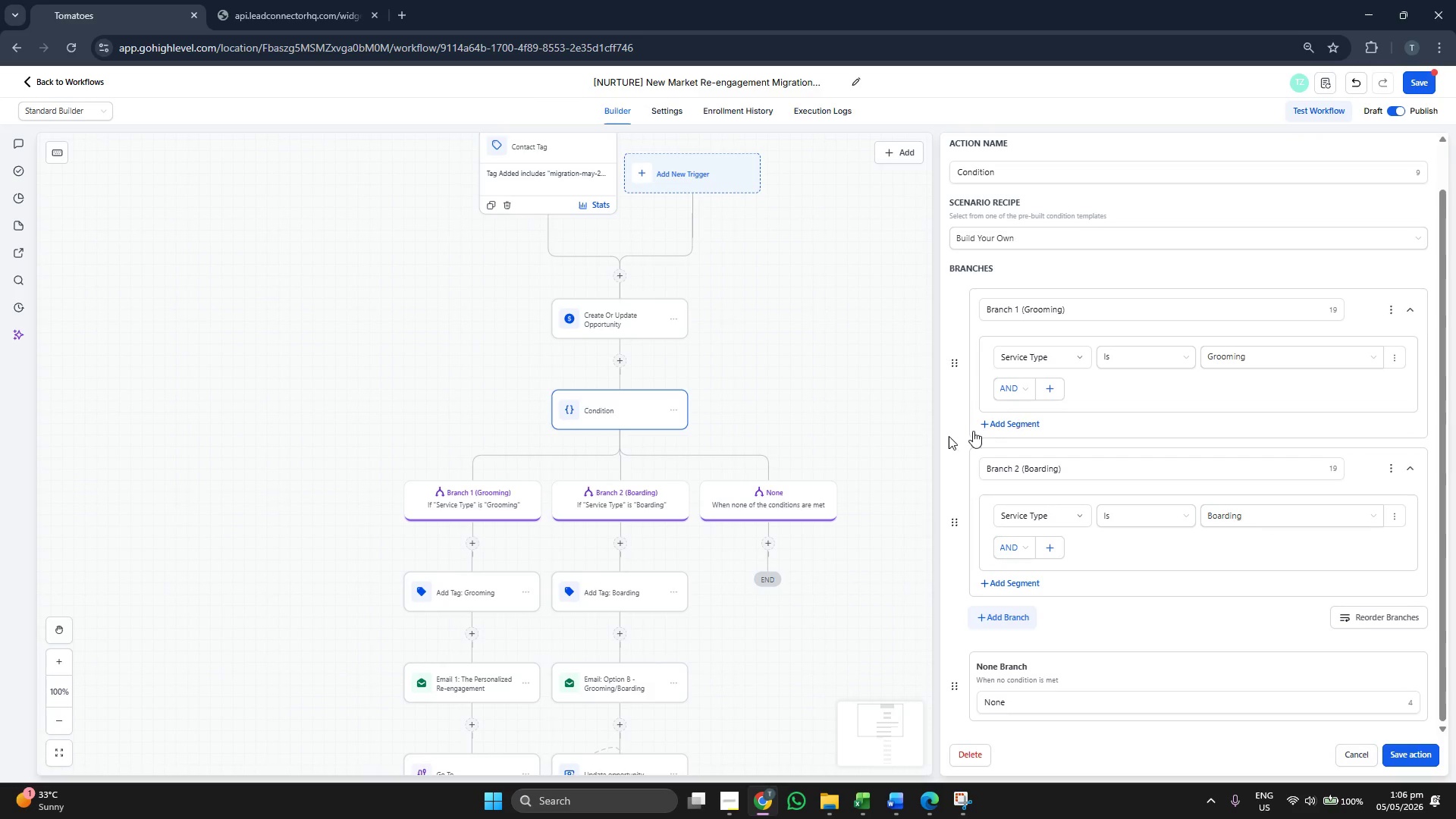 
left_click([466, 497])
 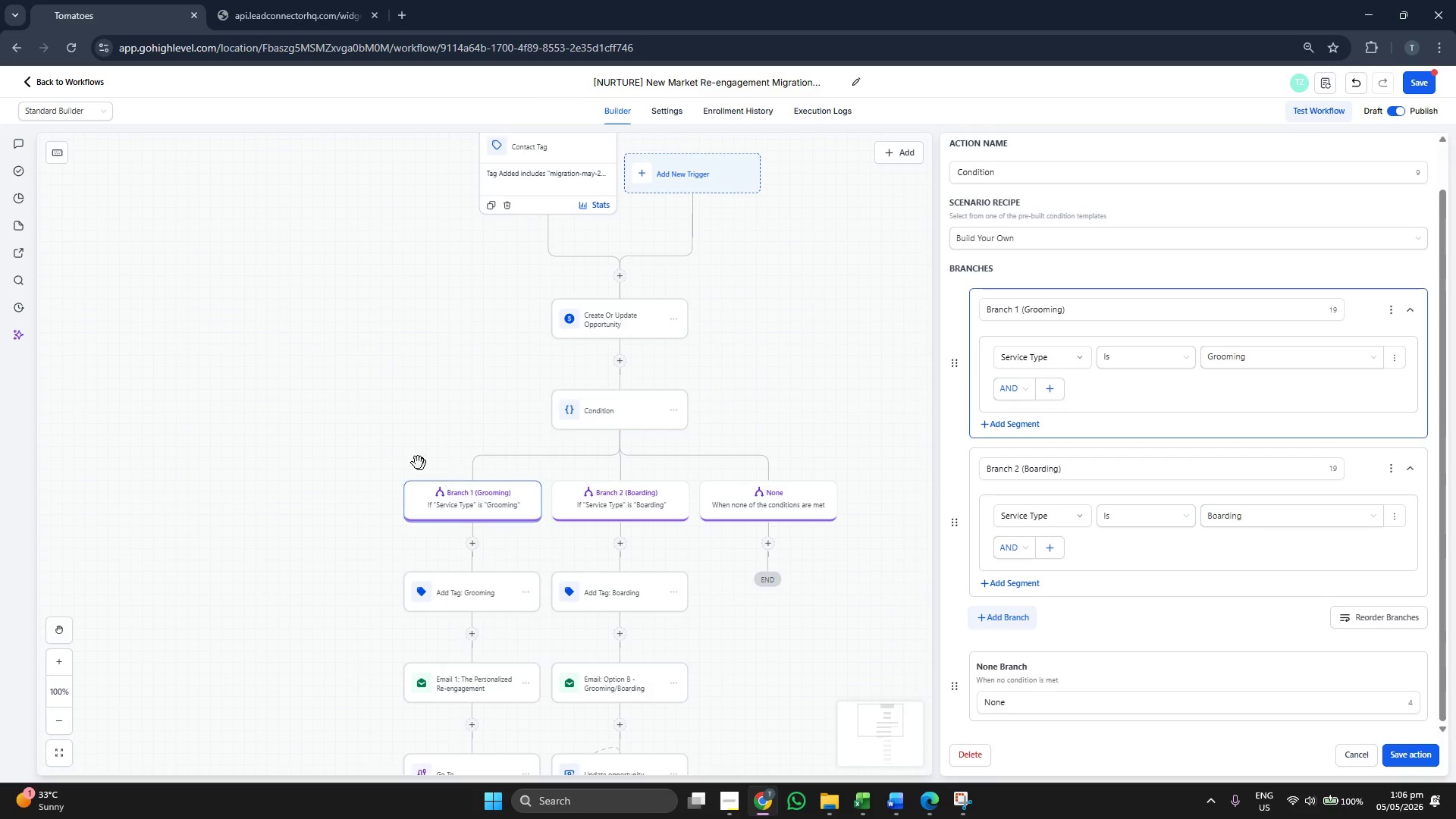 
left_click_drag(start_coordinate=[410, 442], to_coordinate=[407, 383])
 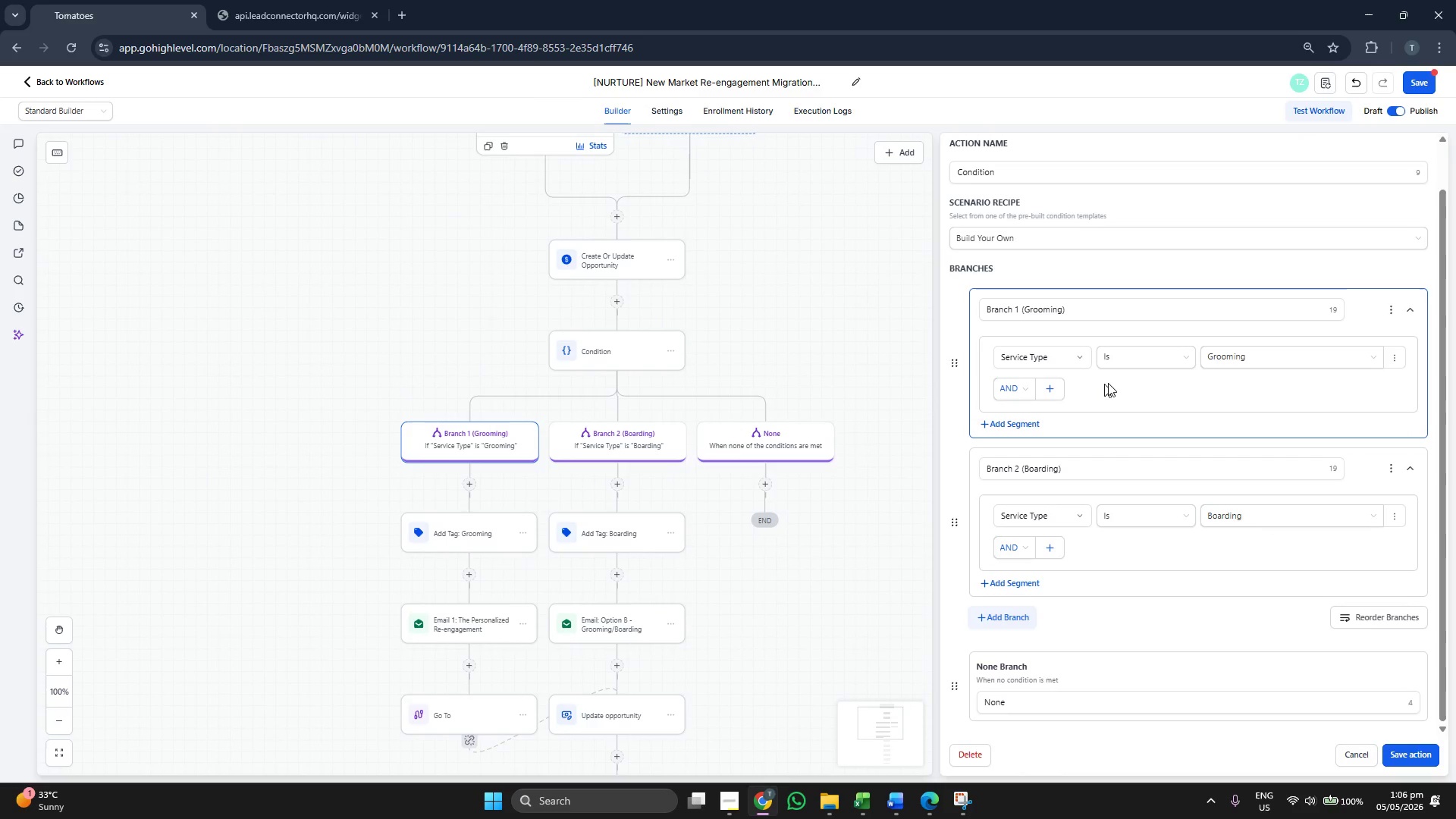 
left_click_drag(start_coordinate=[435, 389], to_coordinate=[426, 315])
 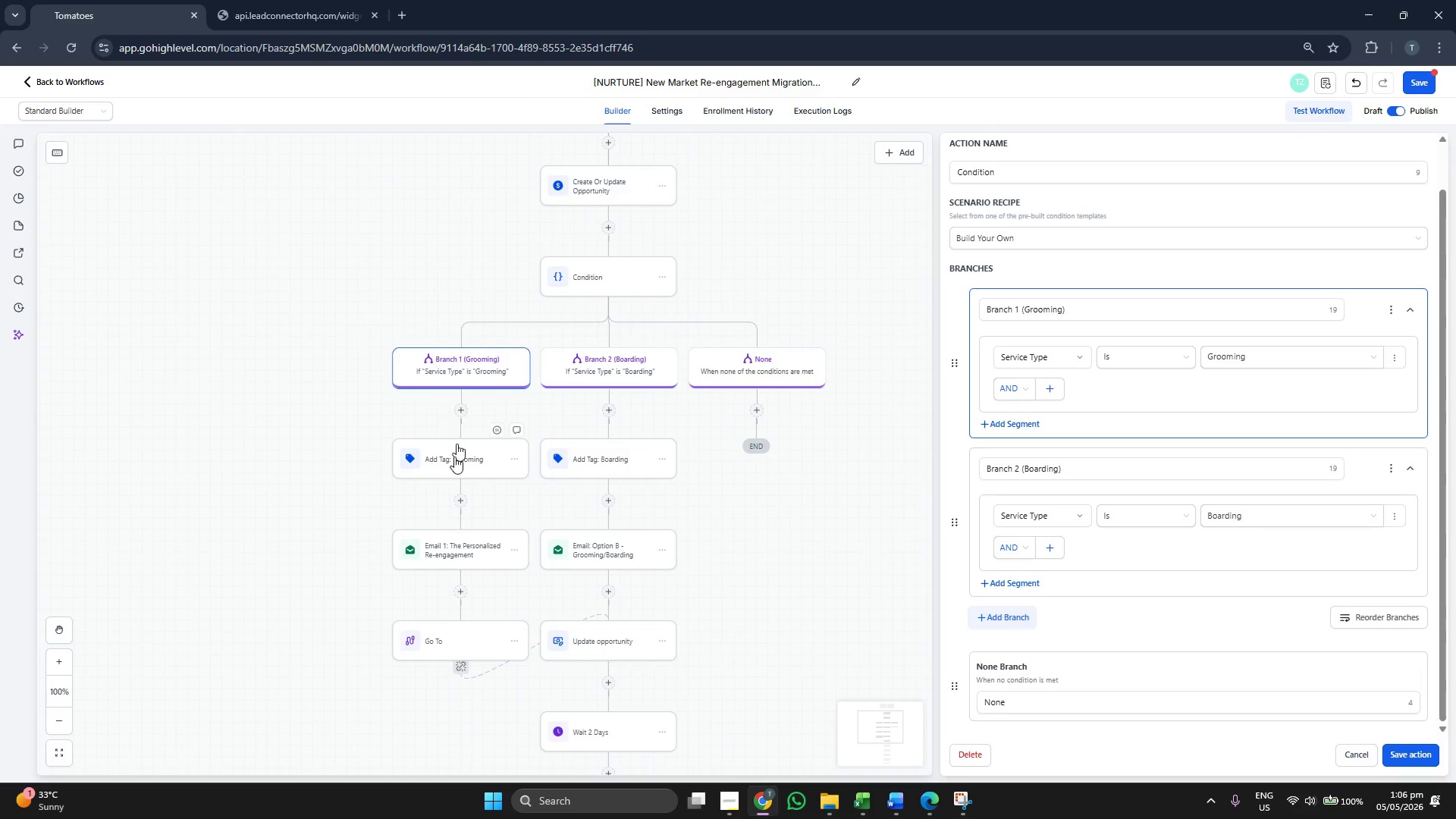 
left_click([453, 460])
 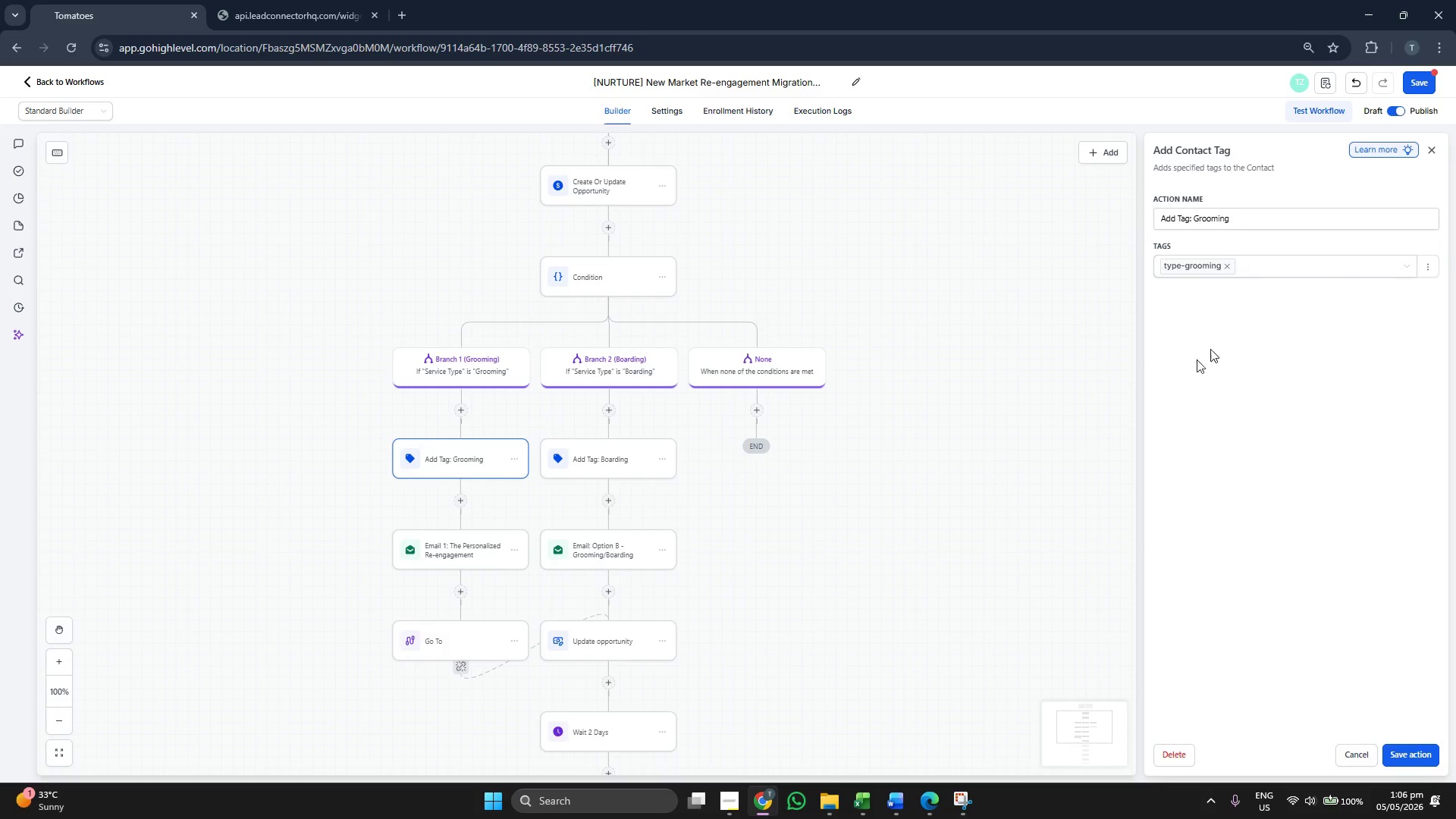 
left_click([441, 550])
 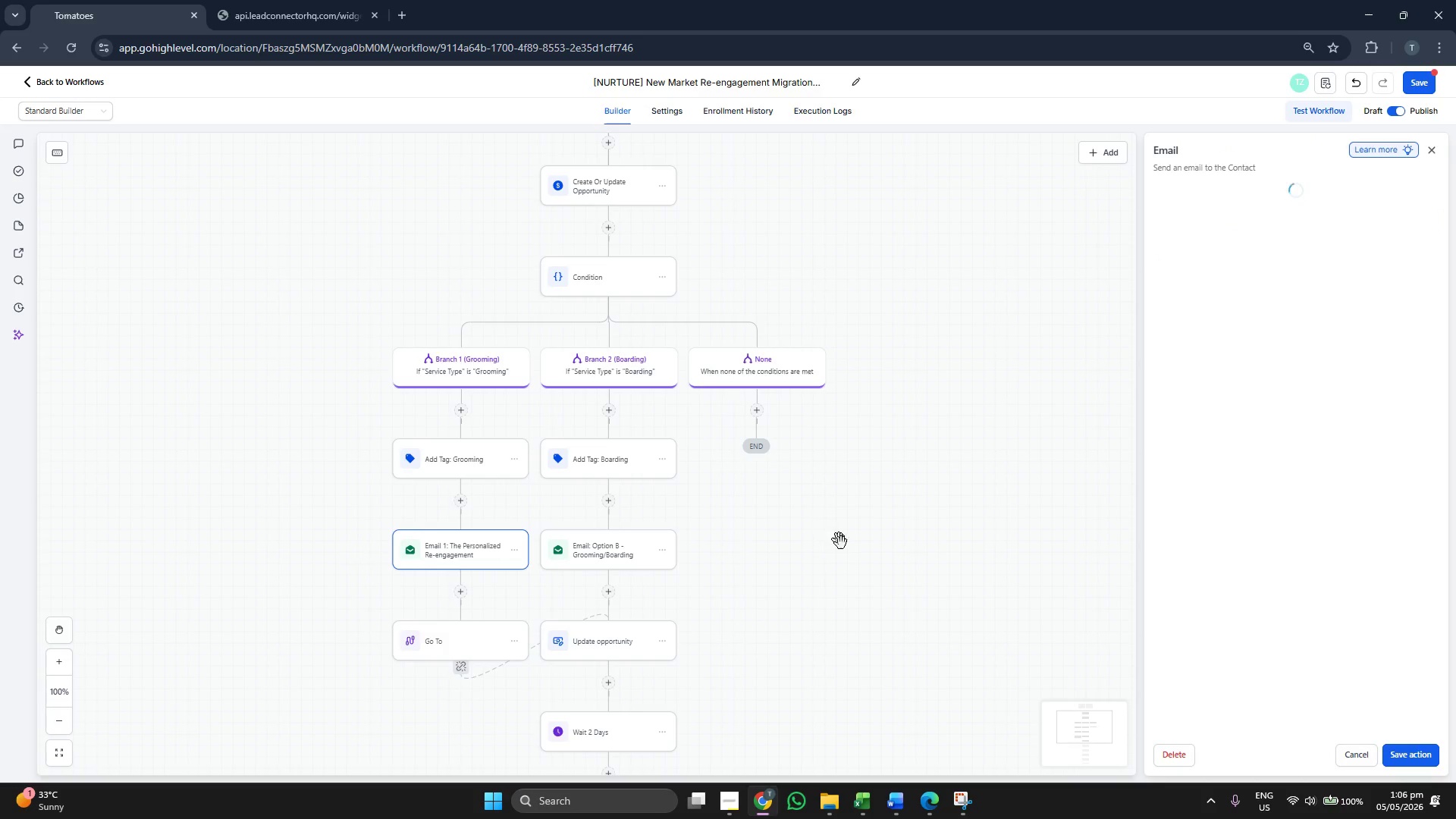 
left_click_drag(start_coordinate=[852, 558], to_coordinate=[863, 545])
 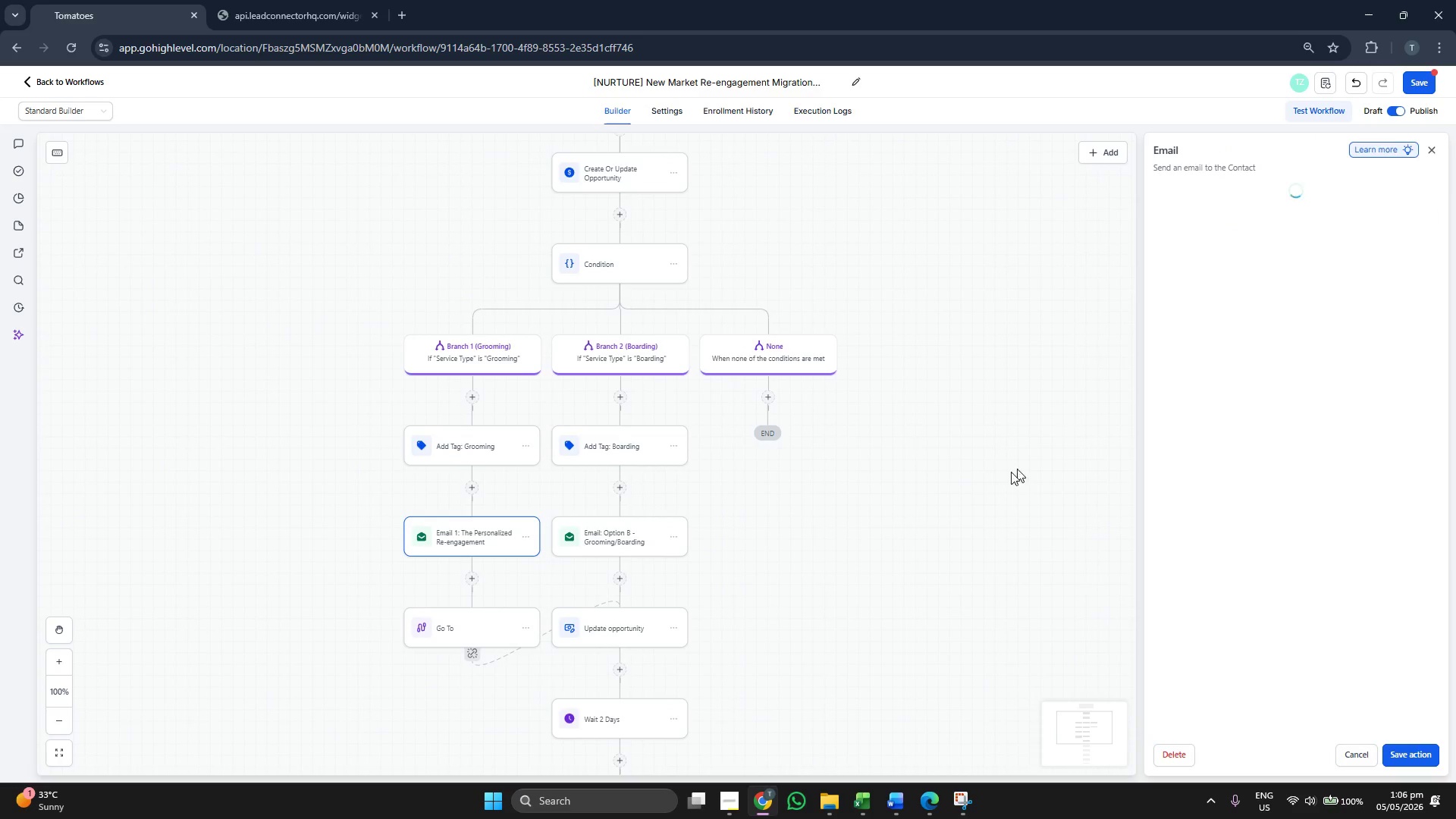 
left_click_drag(start_coordinate=[990, 482], to_coordinate=[1003, 479])
 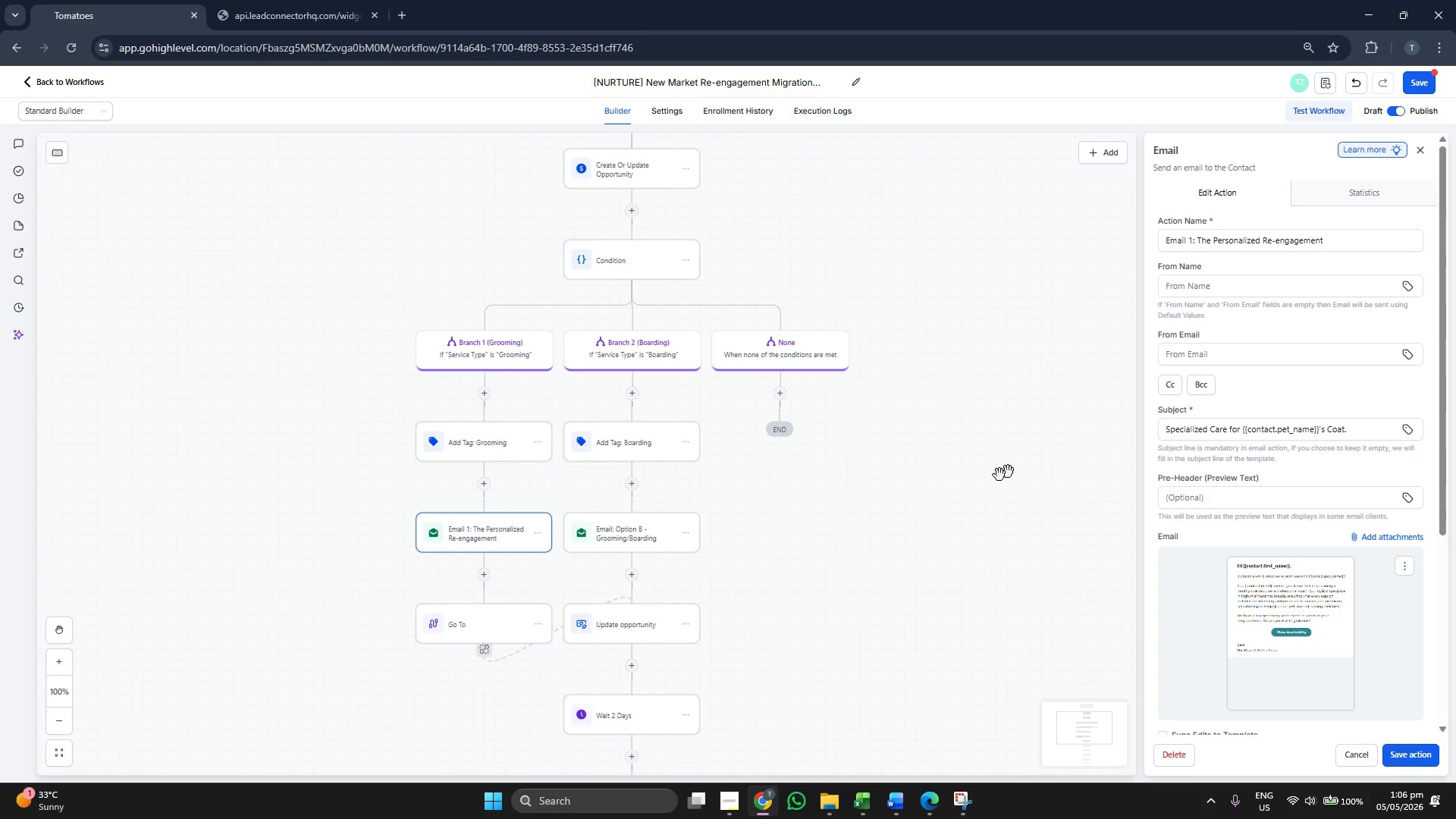 
left_click_drag(start_coordinate=[835, 492], to_coordinate=[899, 472])
 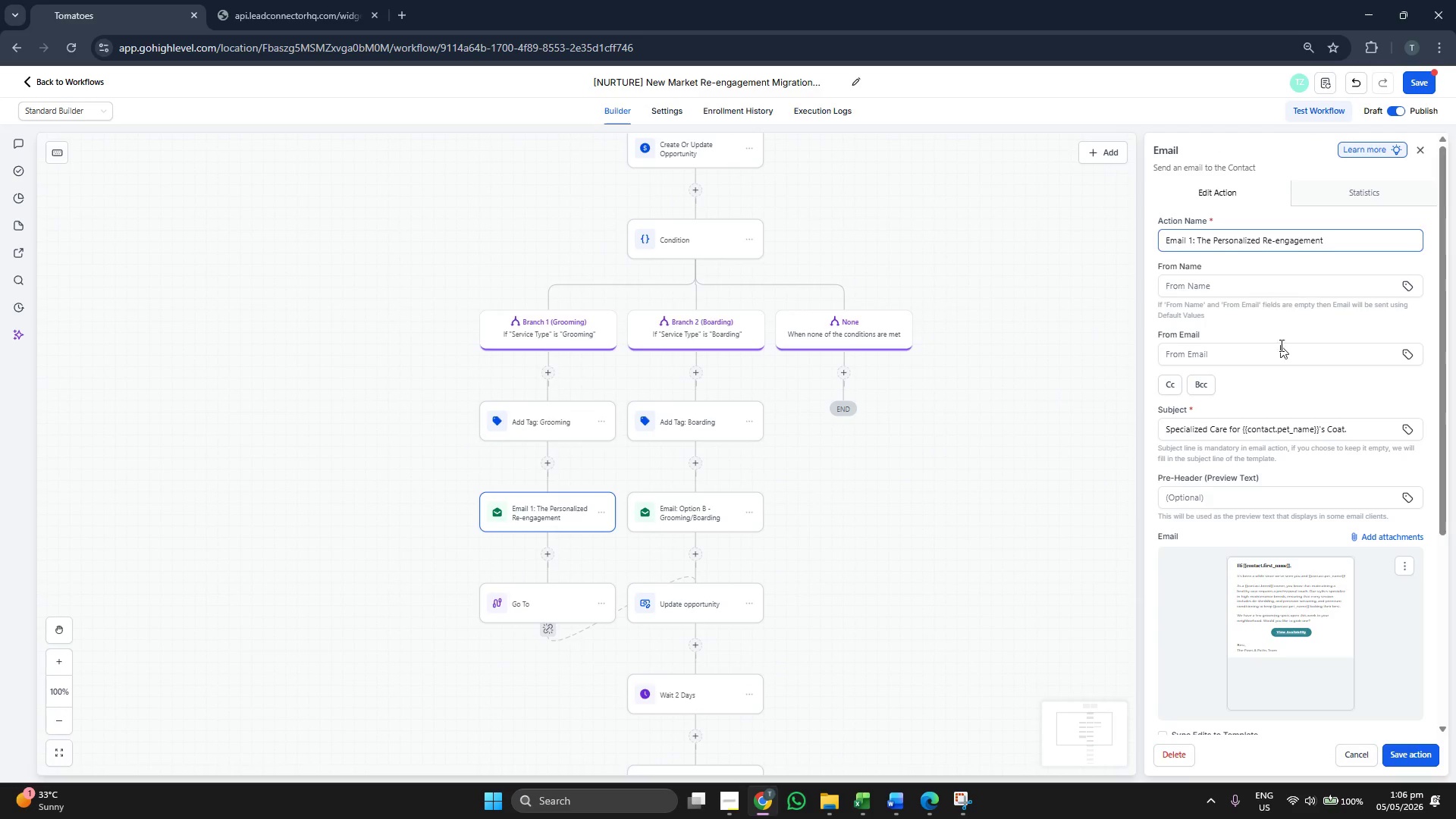 
scroll: coordinate [1309, 534], scroll_direction: down, amount: 7.0
 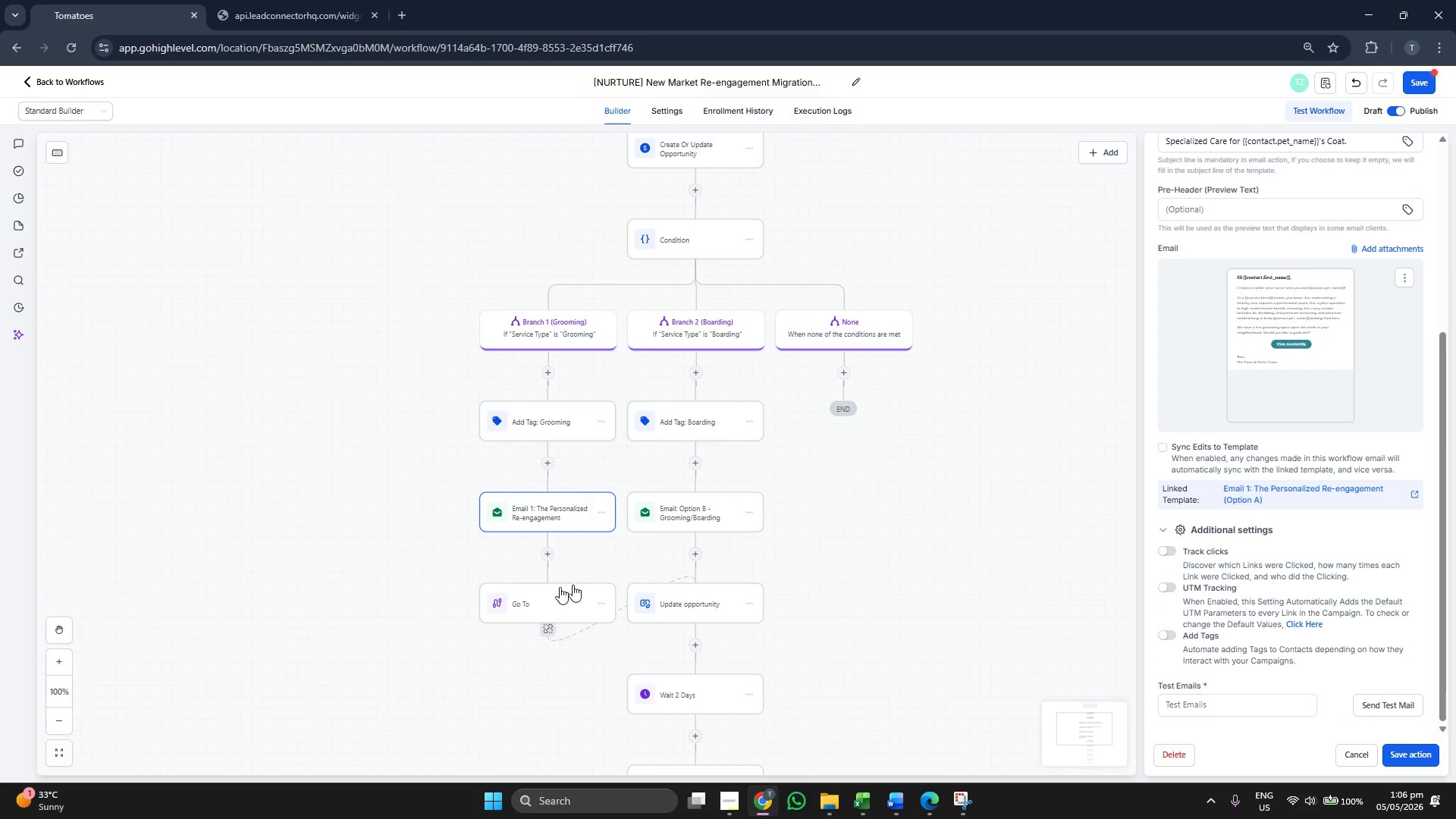 
left_click([519, 600])
 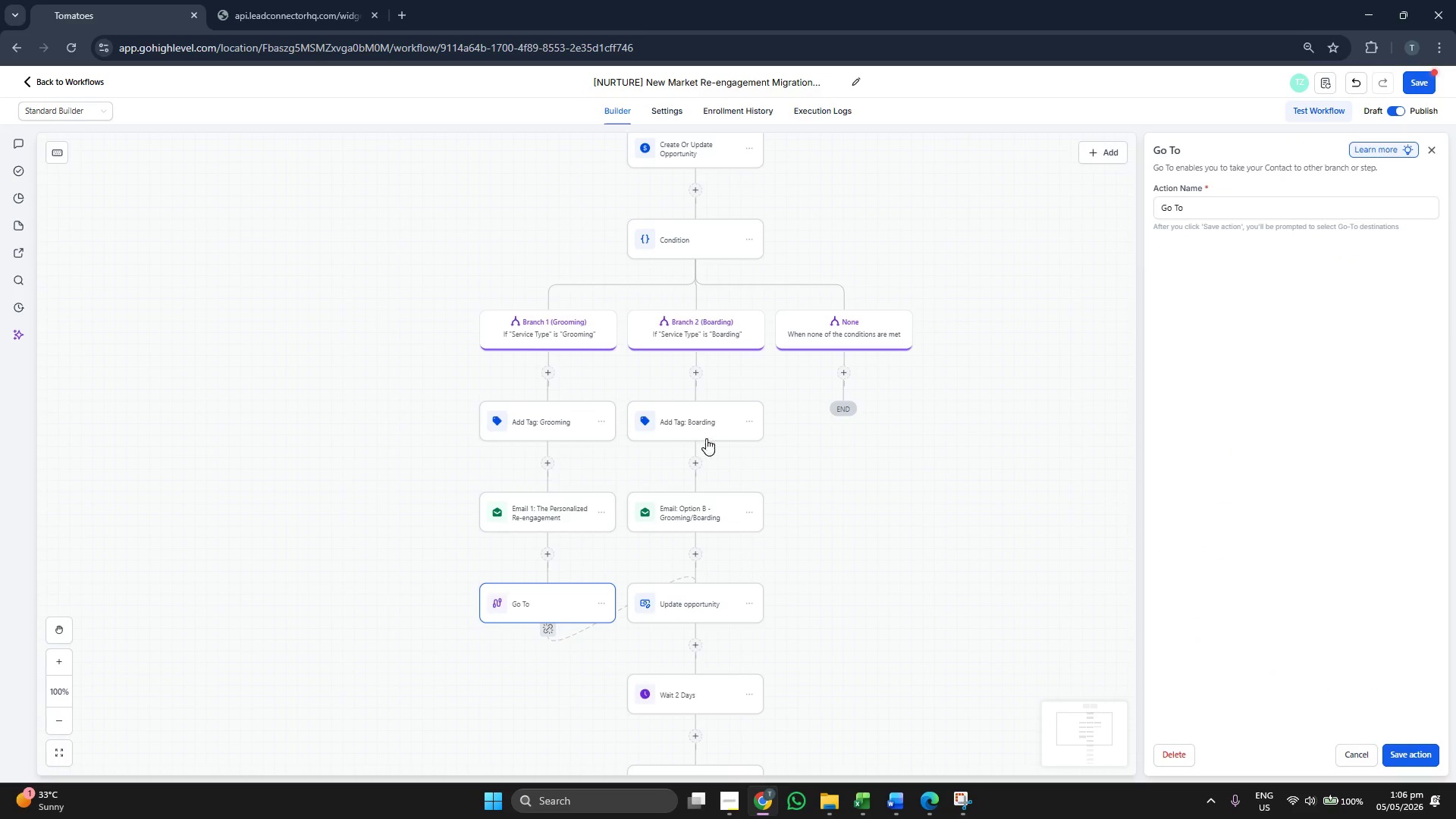 
left_click([698, 335])
 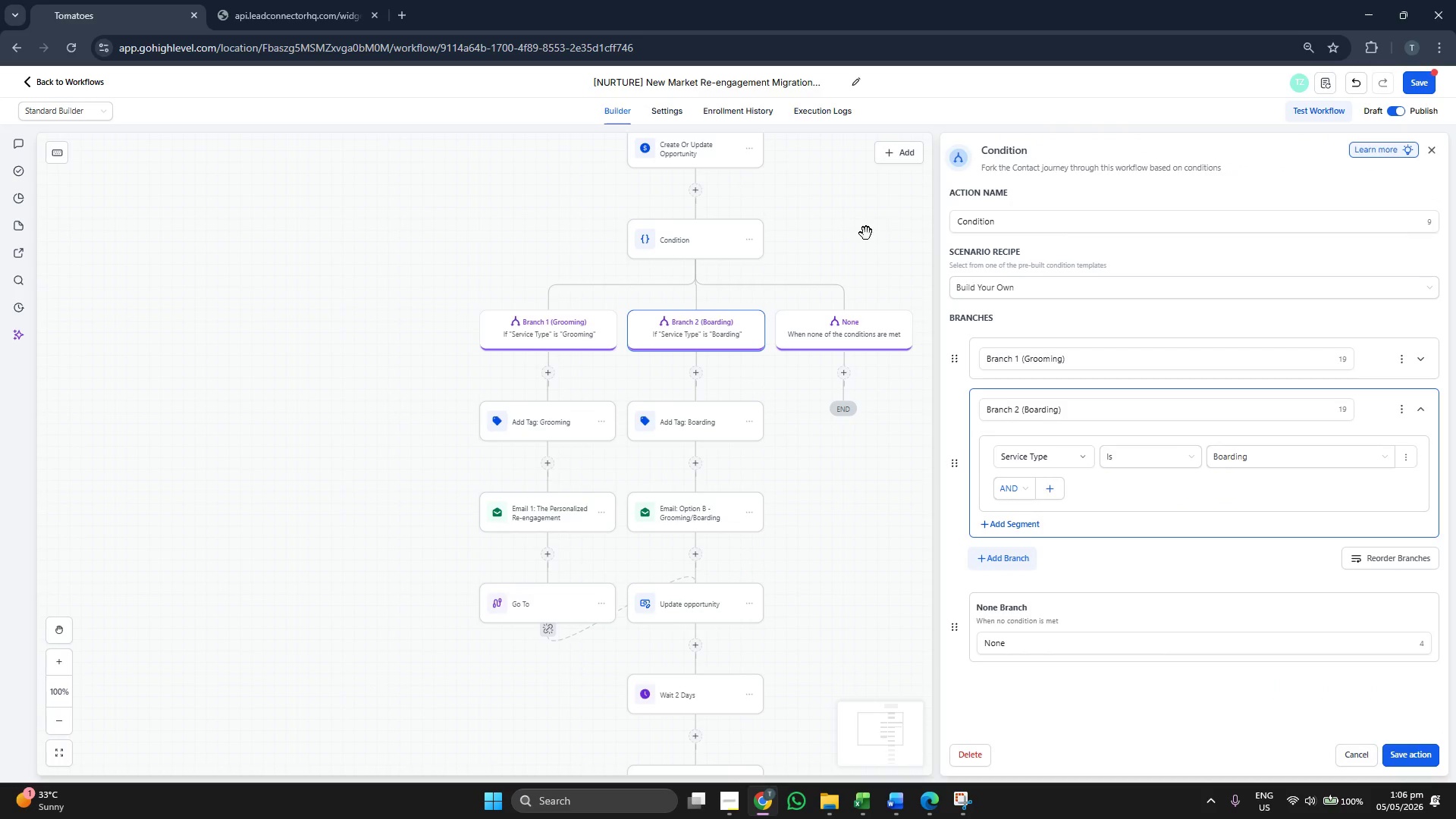 
left_click_drag(start_coordinate=[843, 228], to_coordinate=[792, 226])
 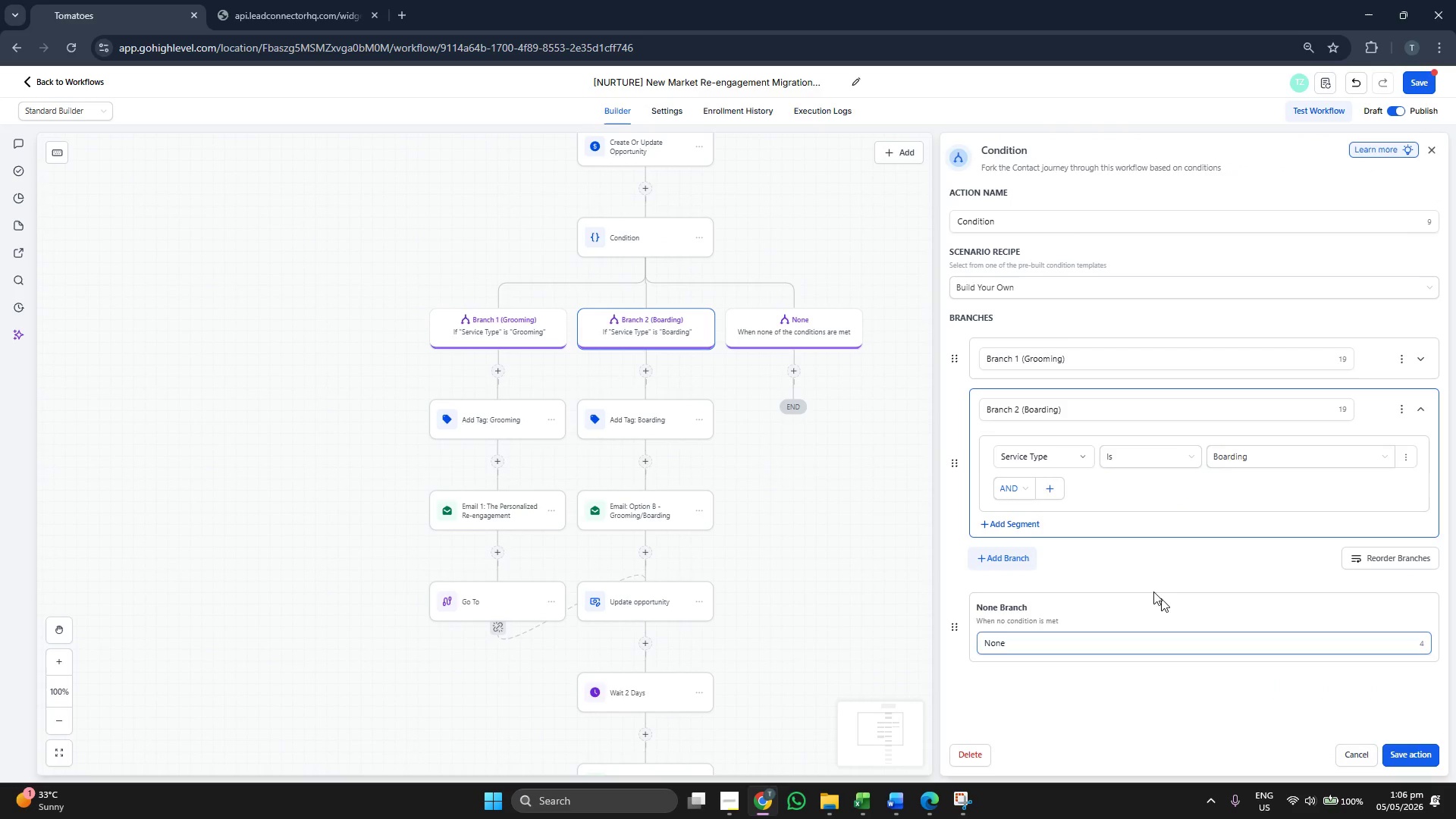 
wait(8.14)
 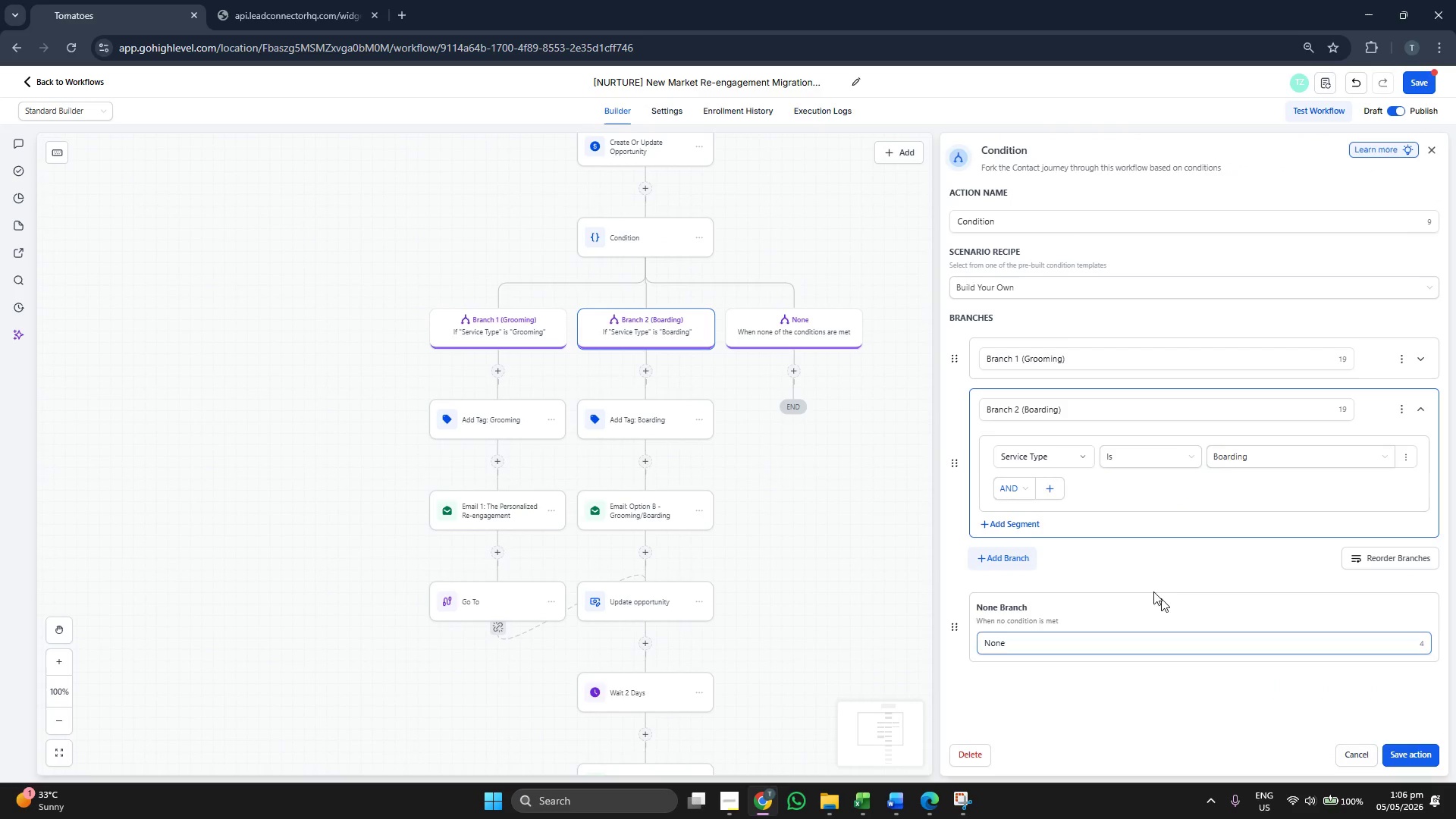 
left_click_drag(start_coordinate=[832, 522], to_coordinate=[855, 506])
 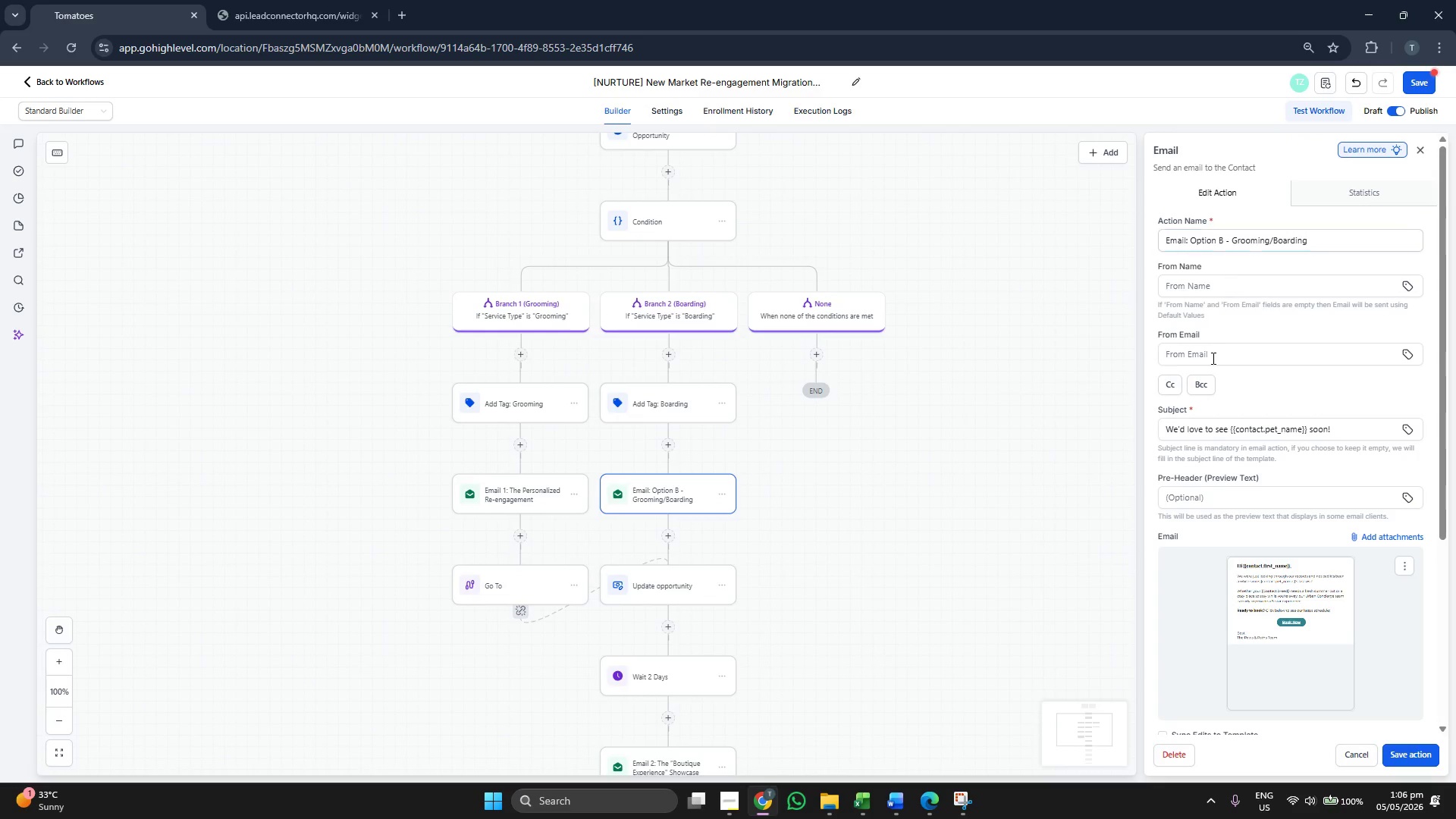 
scroll: coordinate [1213, 362], scroll_direction: down, amount: 5.0
 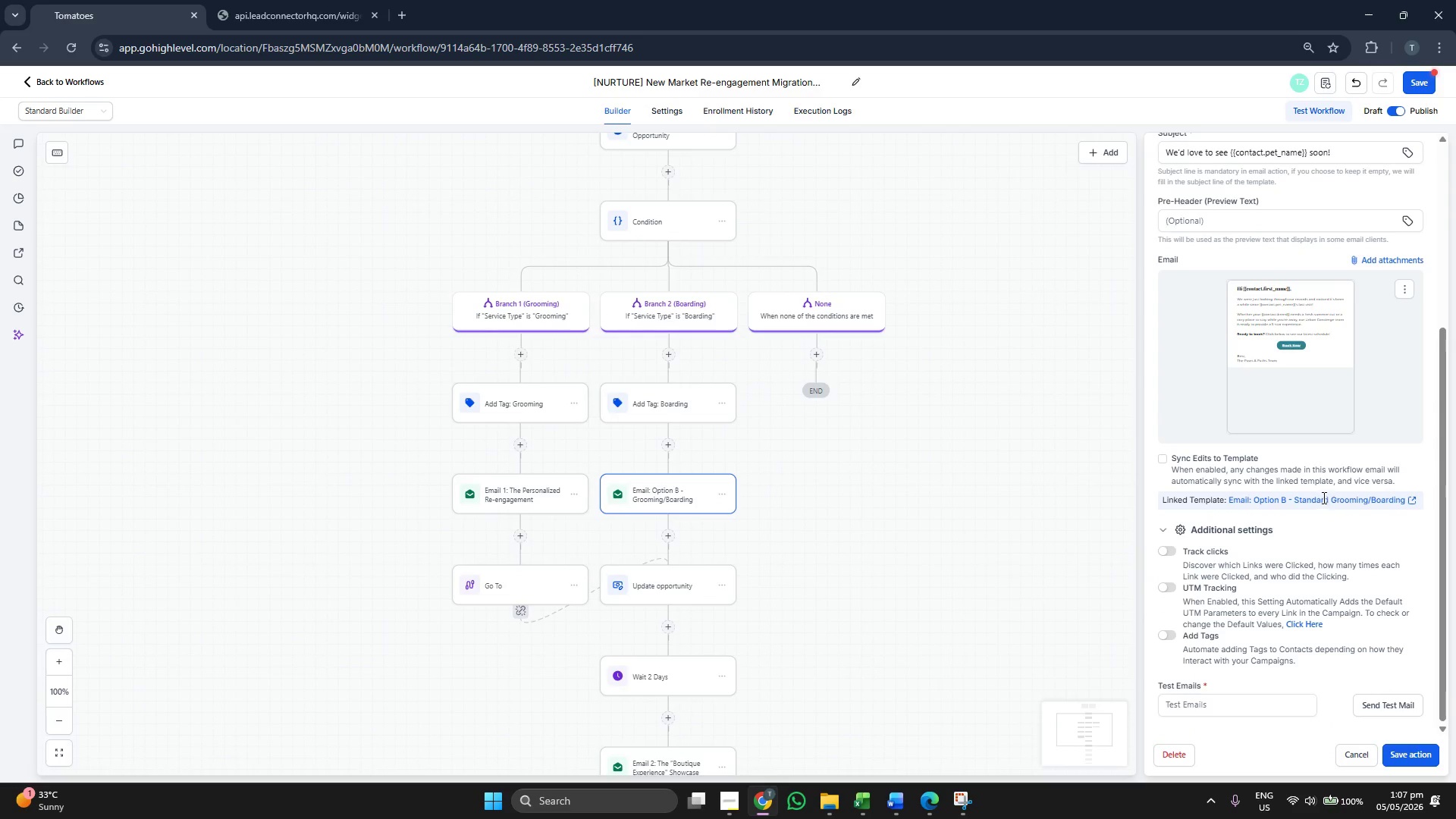 
left_click_drag(start_coordinate=[990, 458], to_coordinate=[1009, 454])
 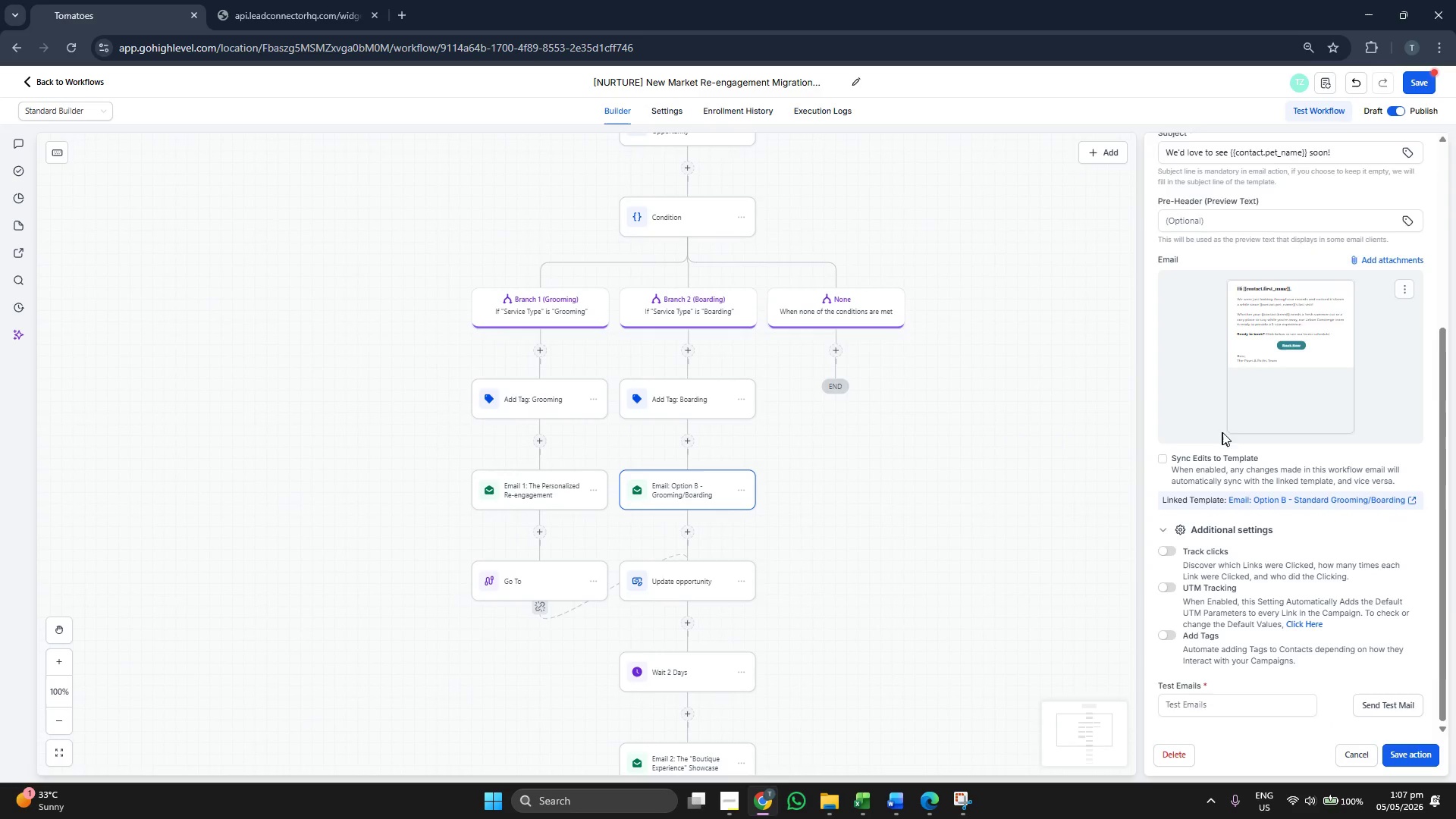 
scroll: coordinate [1259, 408], scroll_direction: up, amount: 3.0
 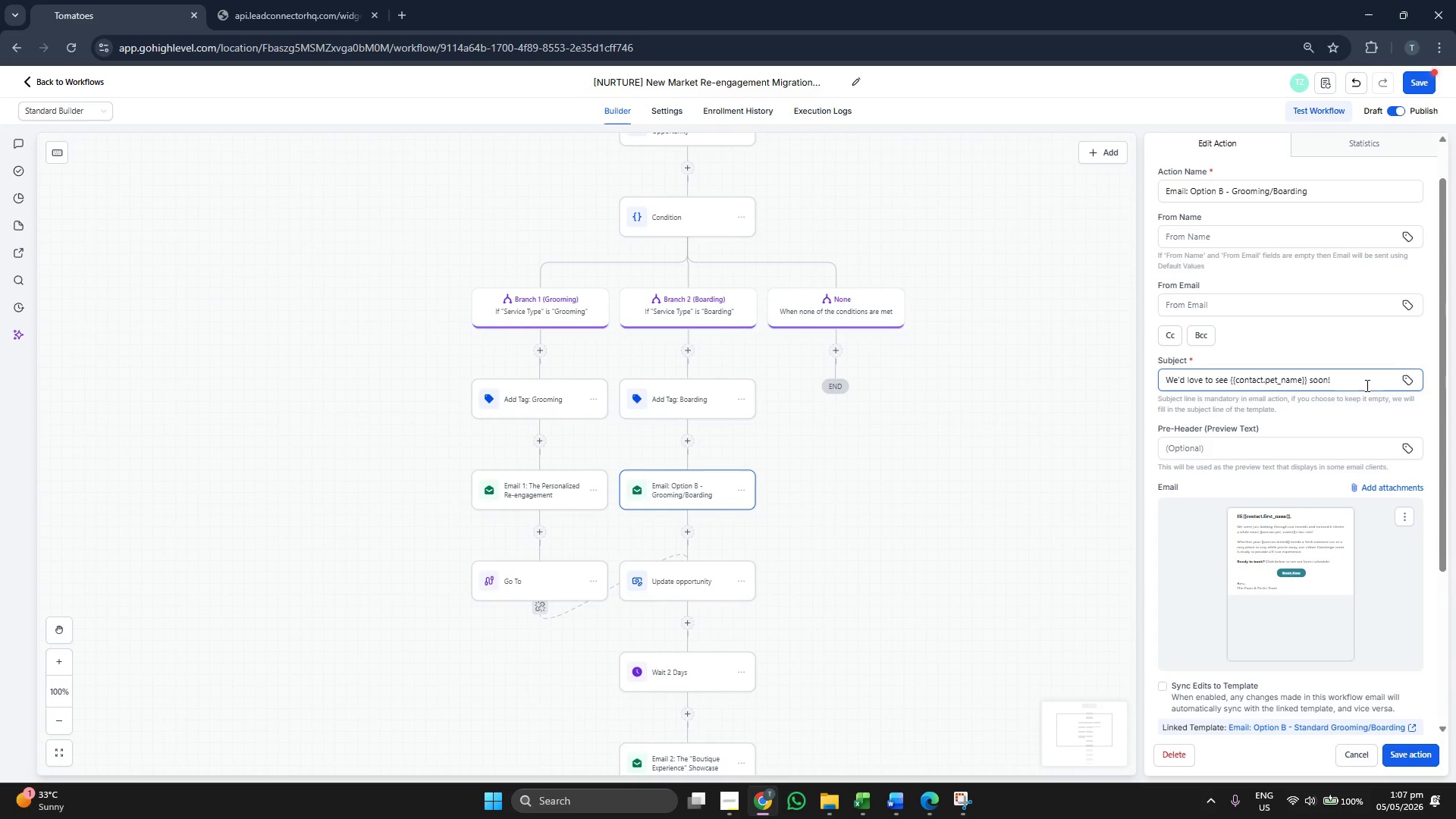 
double_click([1364, 382])
 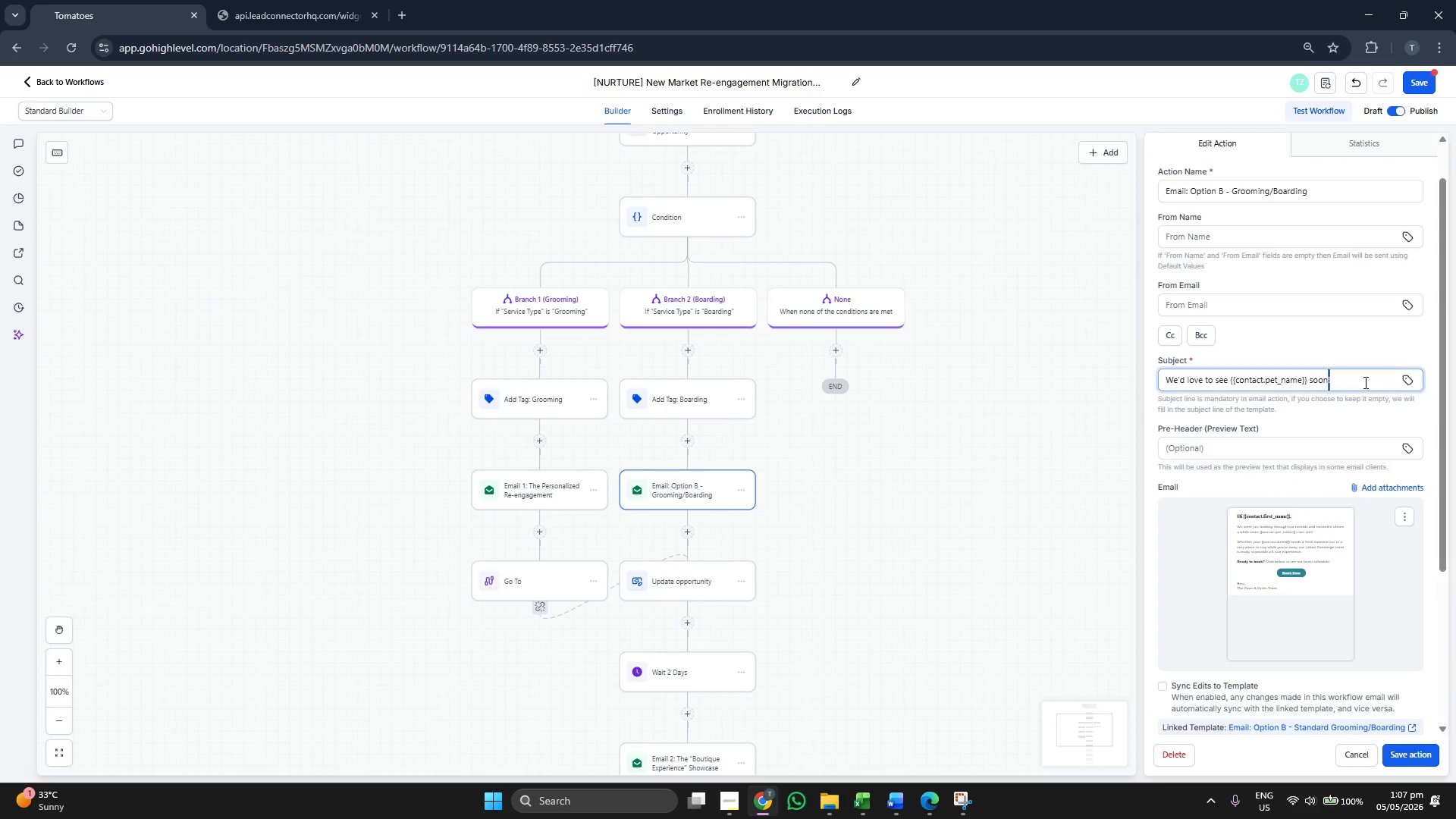 
triple_click([1364, 382])
 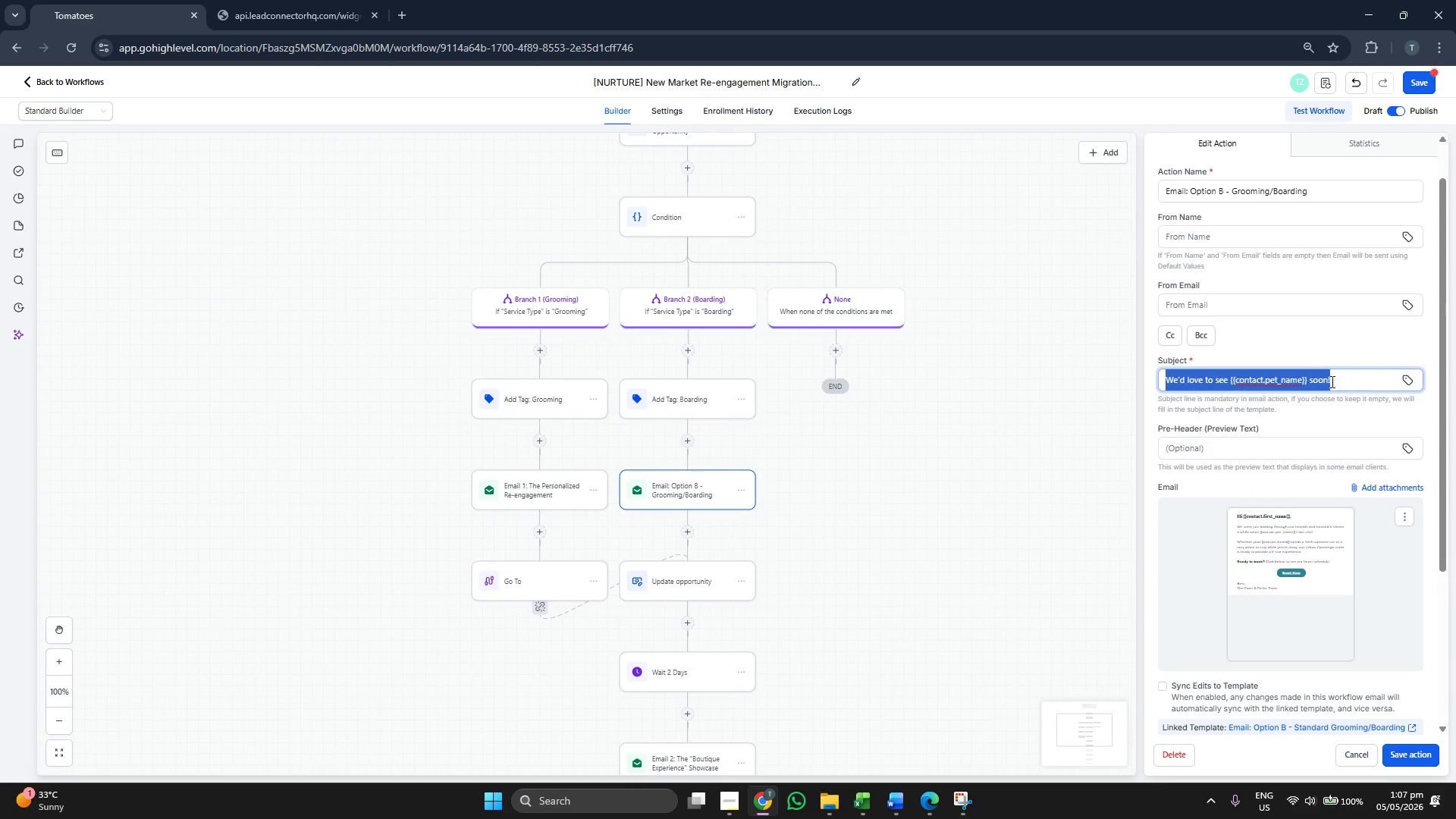 
scroll: coordinate [1331, 381], scroll_direction: up, amount: 1.0
 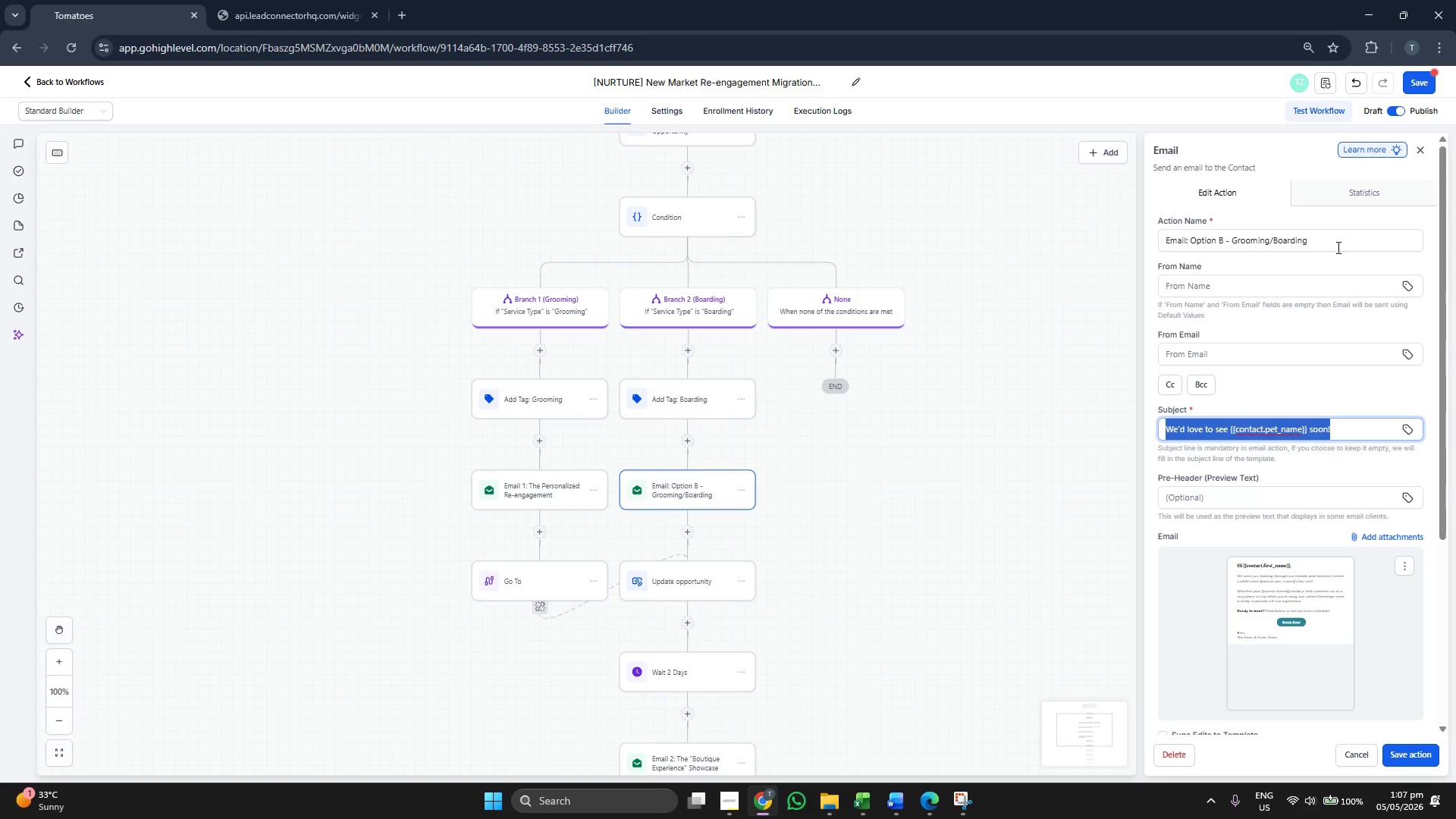 
double_click([1337, 247])
 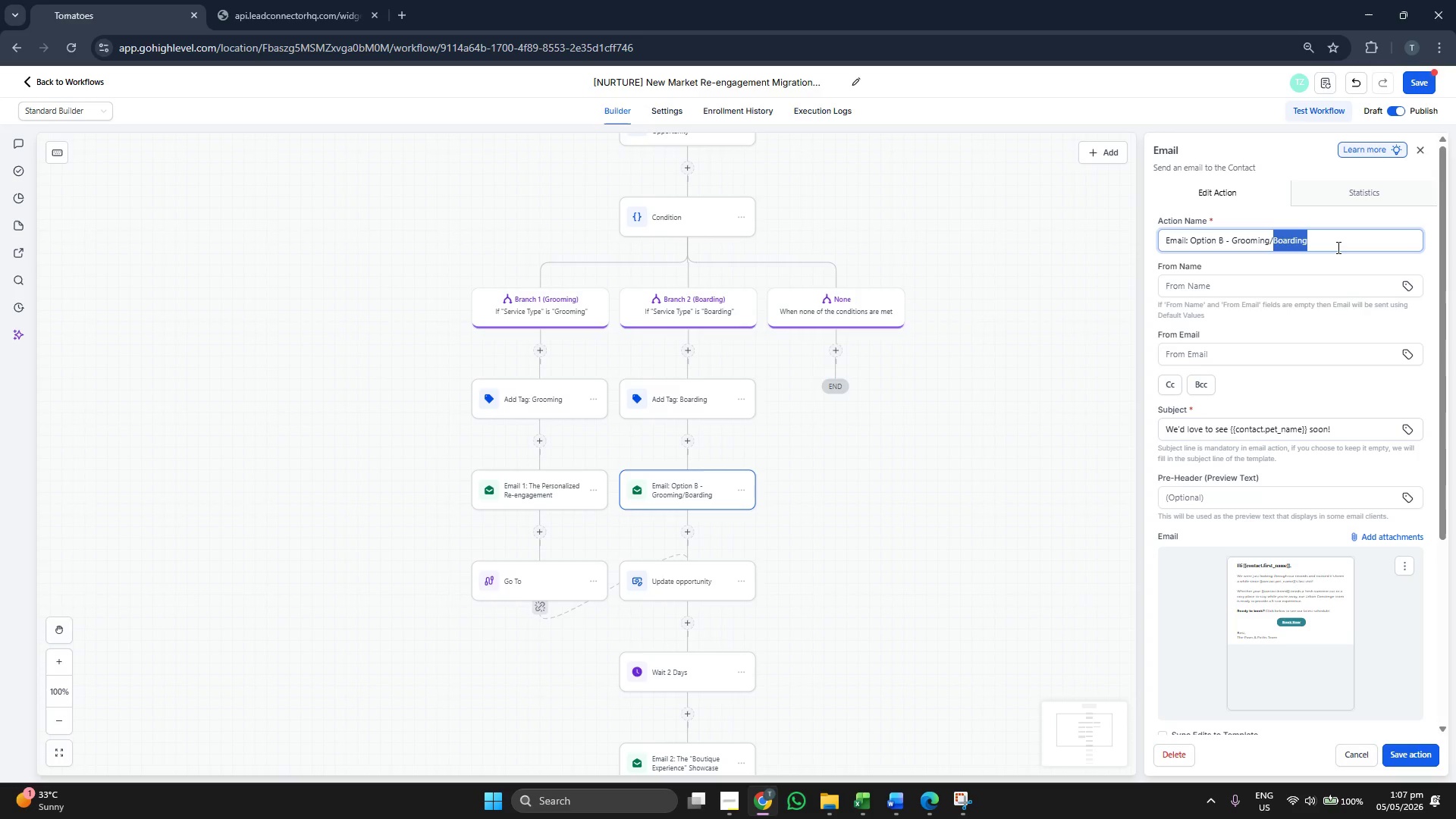 
triple_click([1337, 247])
 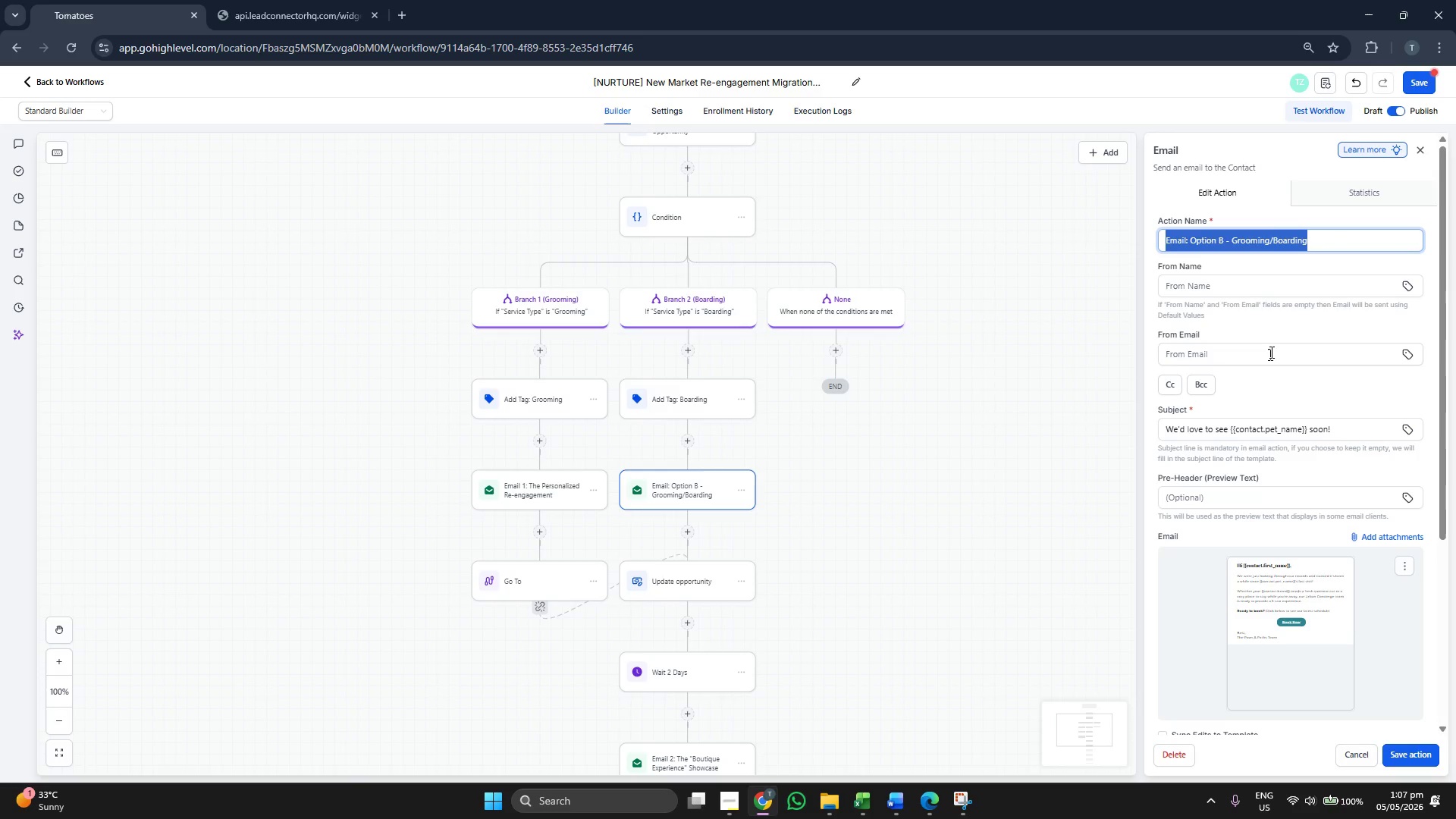 
left_click([1283, 334])
 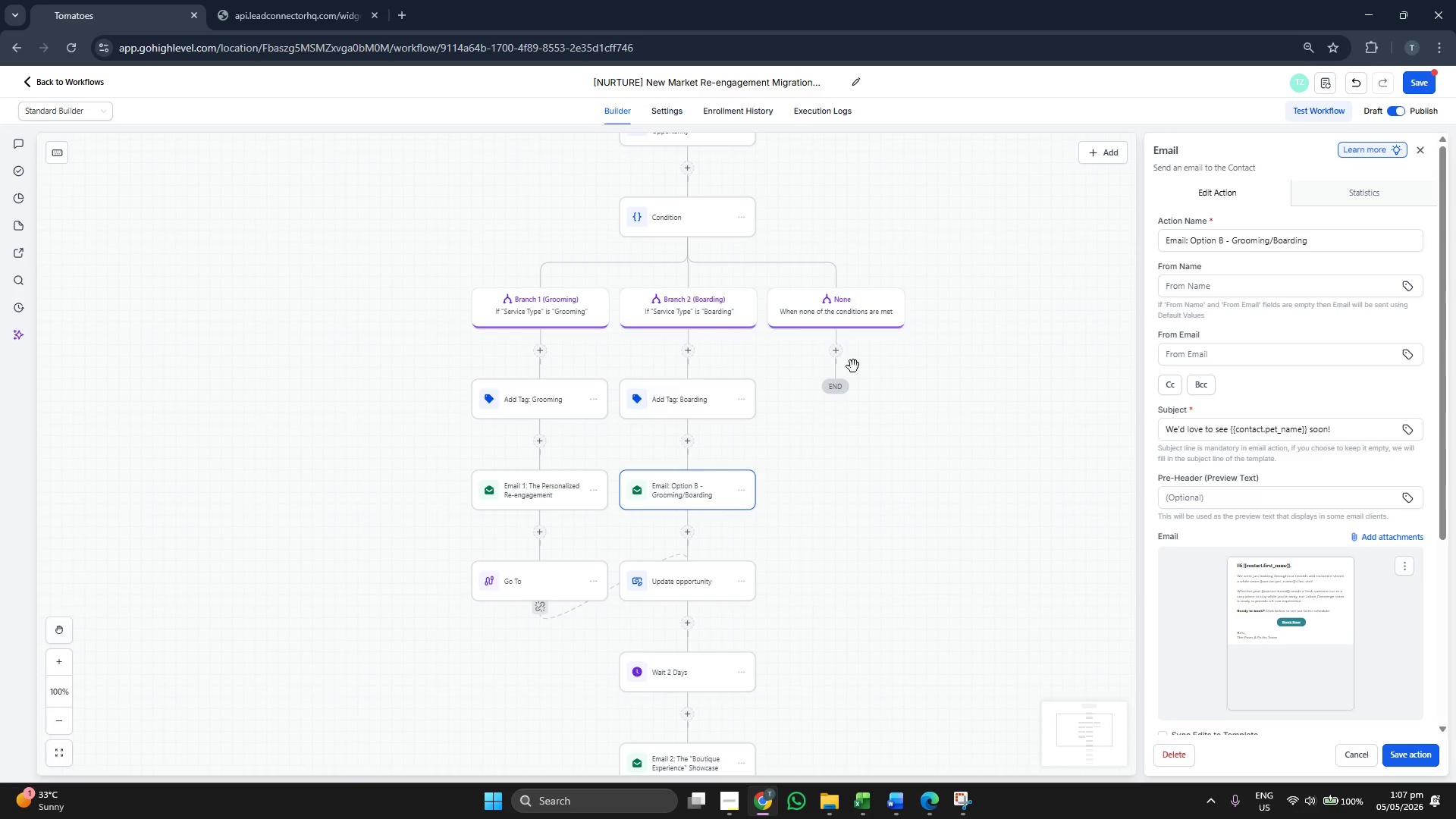 
scroll: coordinate [836, 378], scroll_direction: down, amount: 2.0
 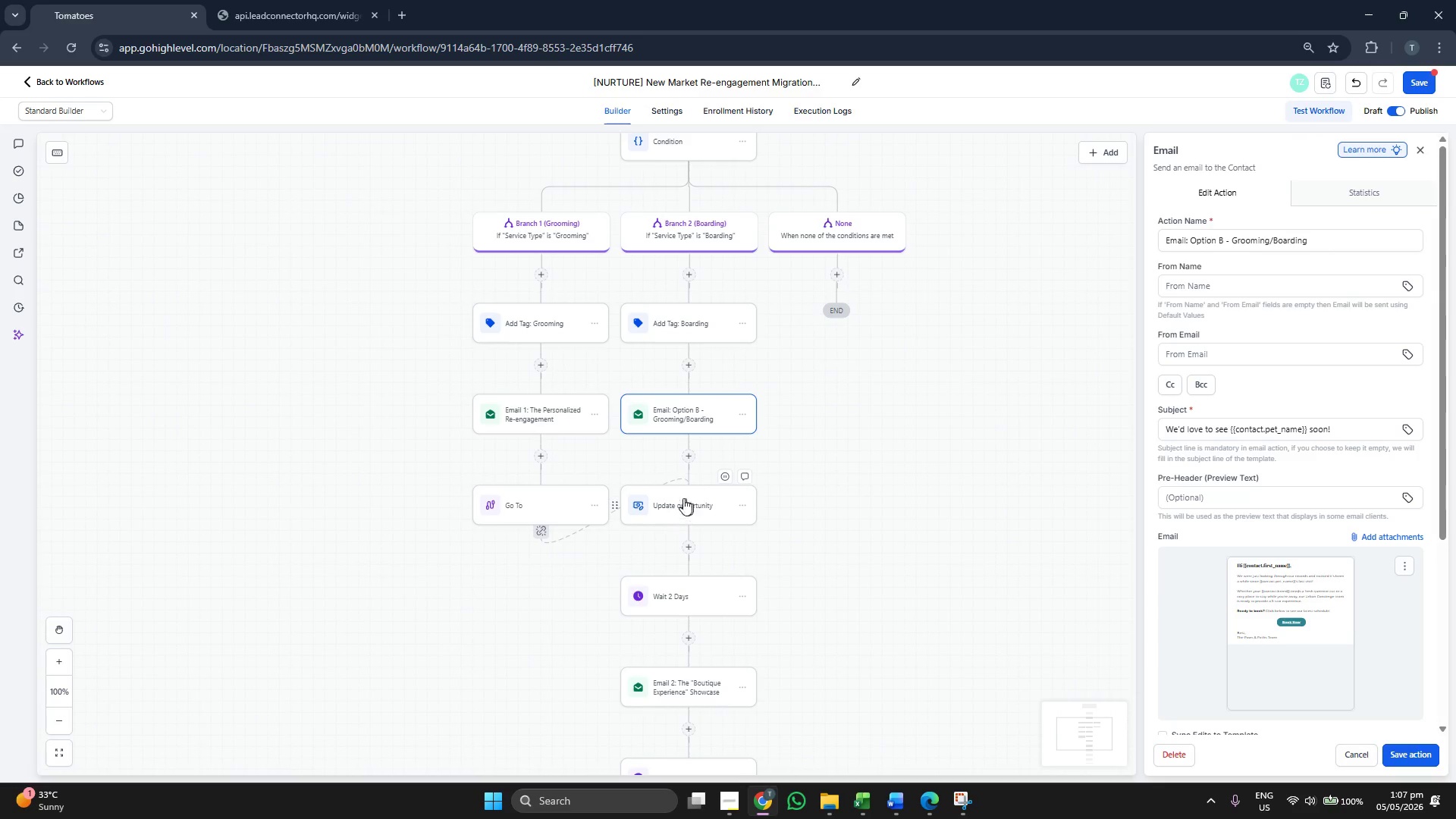 
wait(5.16)
 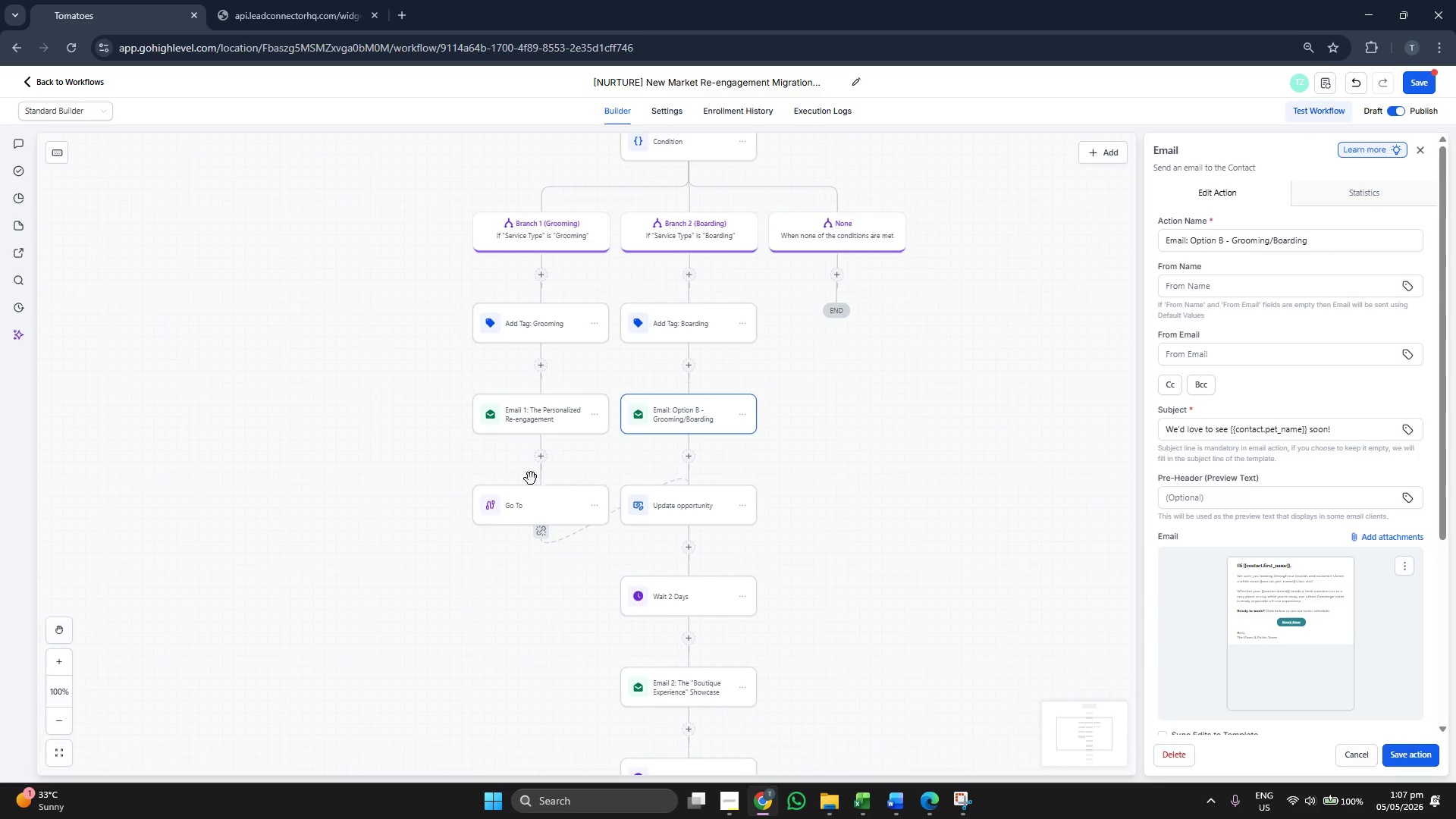 
left_click([700, 504])
 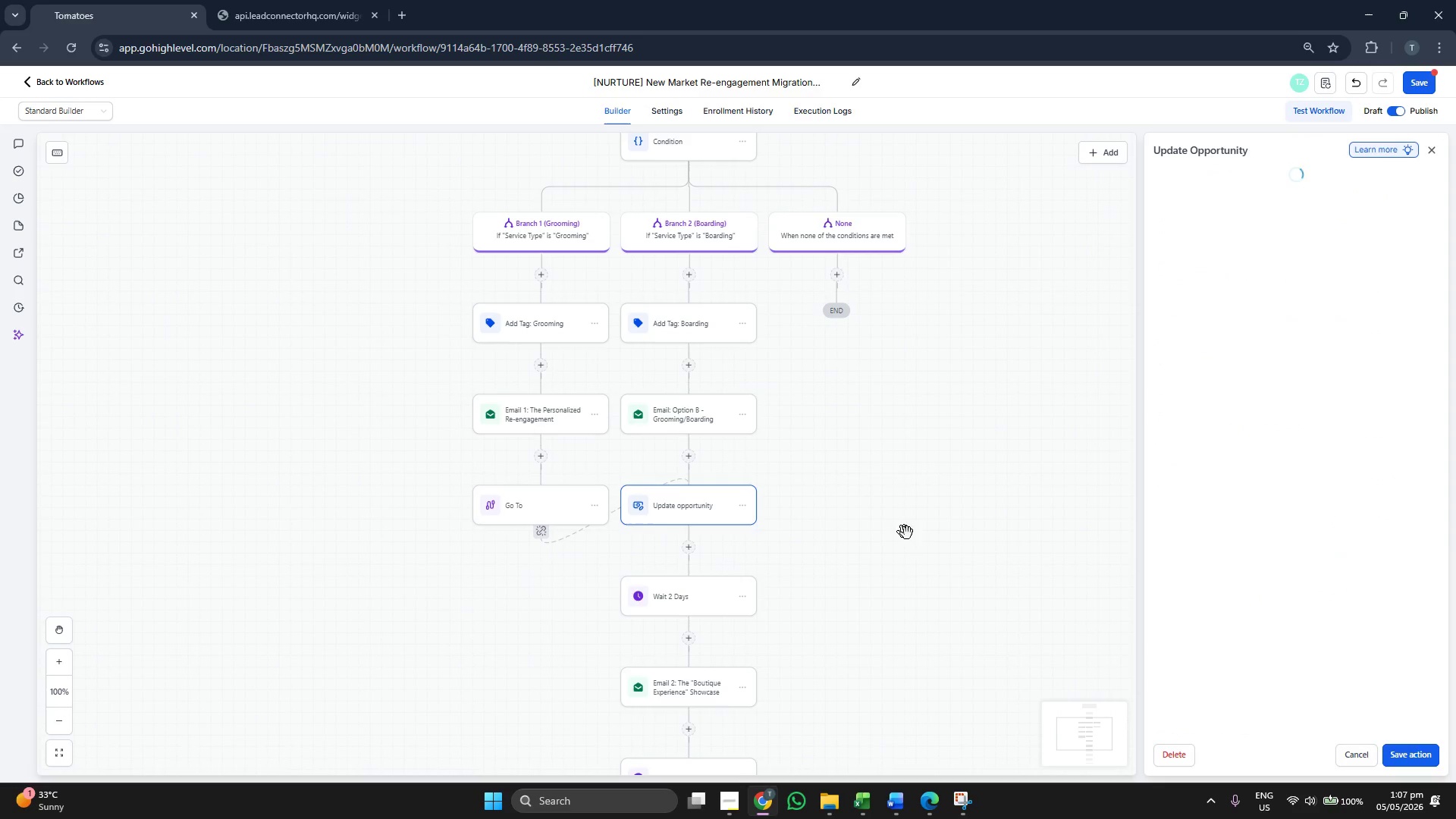 
left_click_drag(start_coordinate=[918, 538], to_coordinate=[941, 519])
 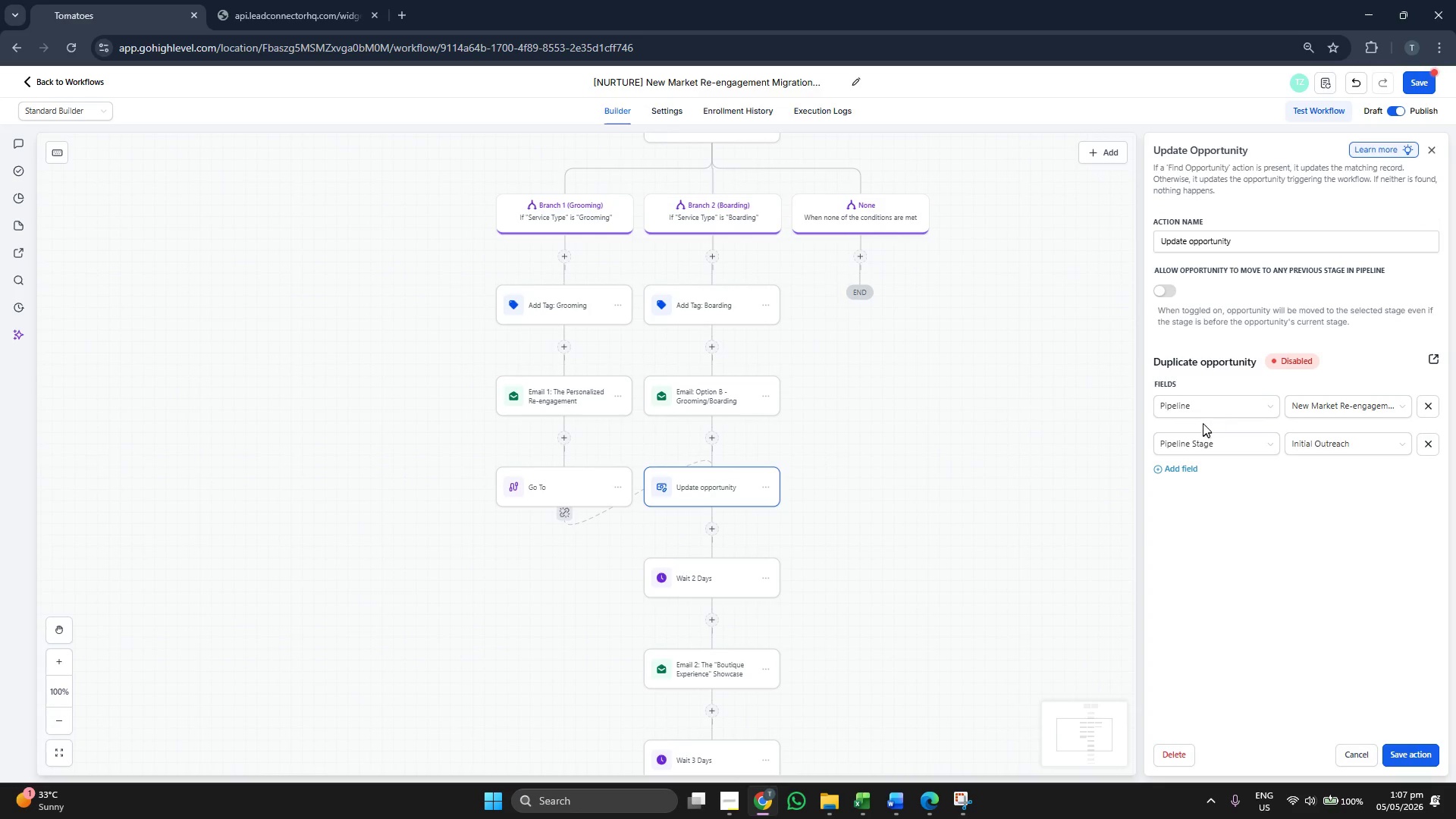 
left_click([1203, 403])
 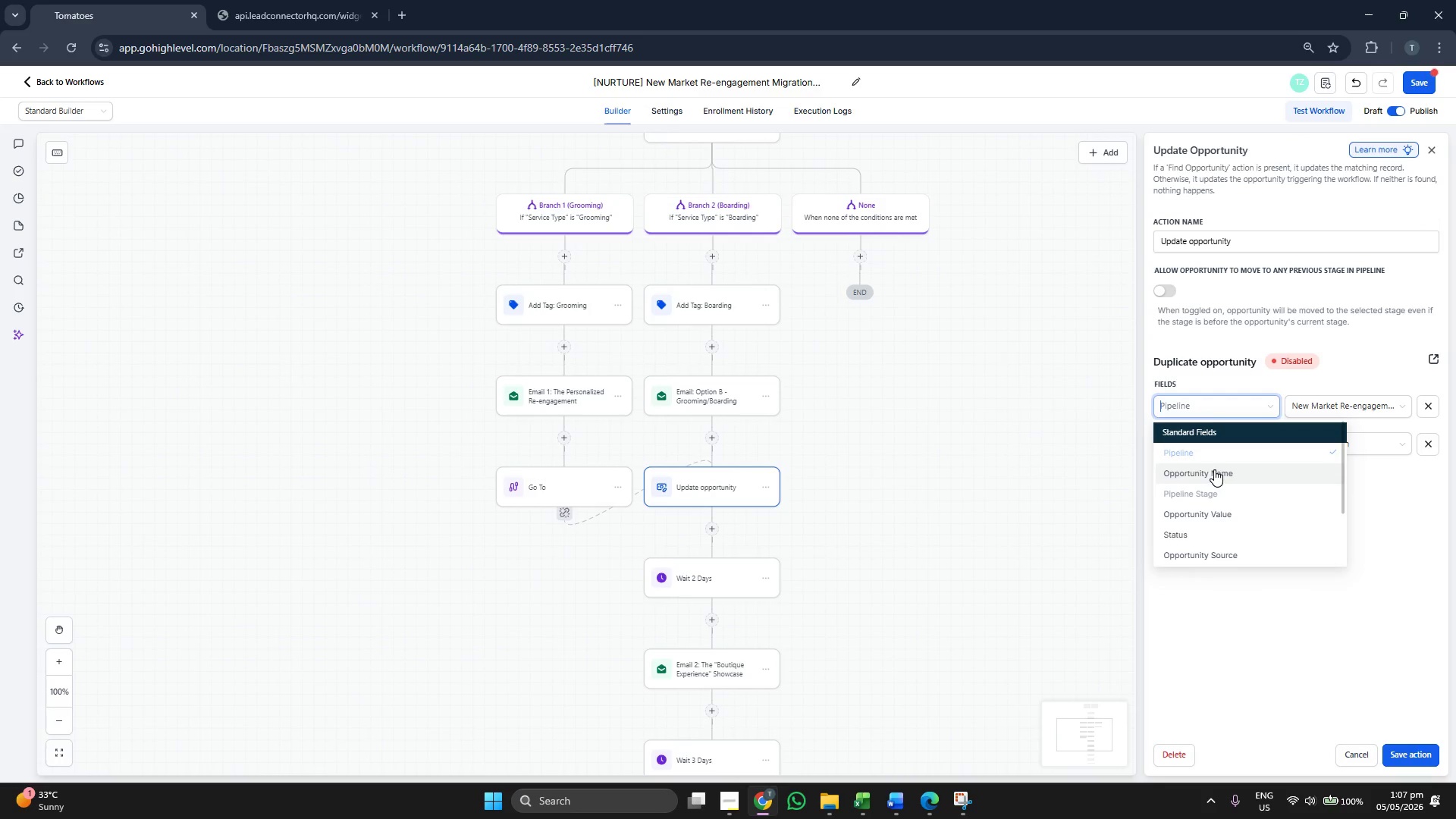 
left_click([1344, 397])
 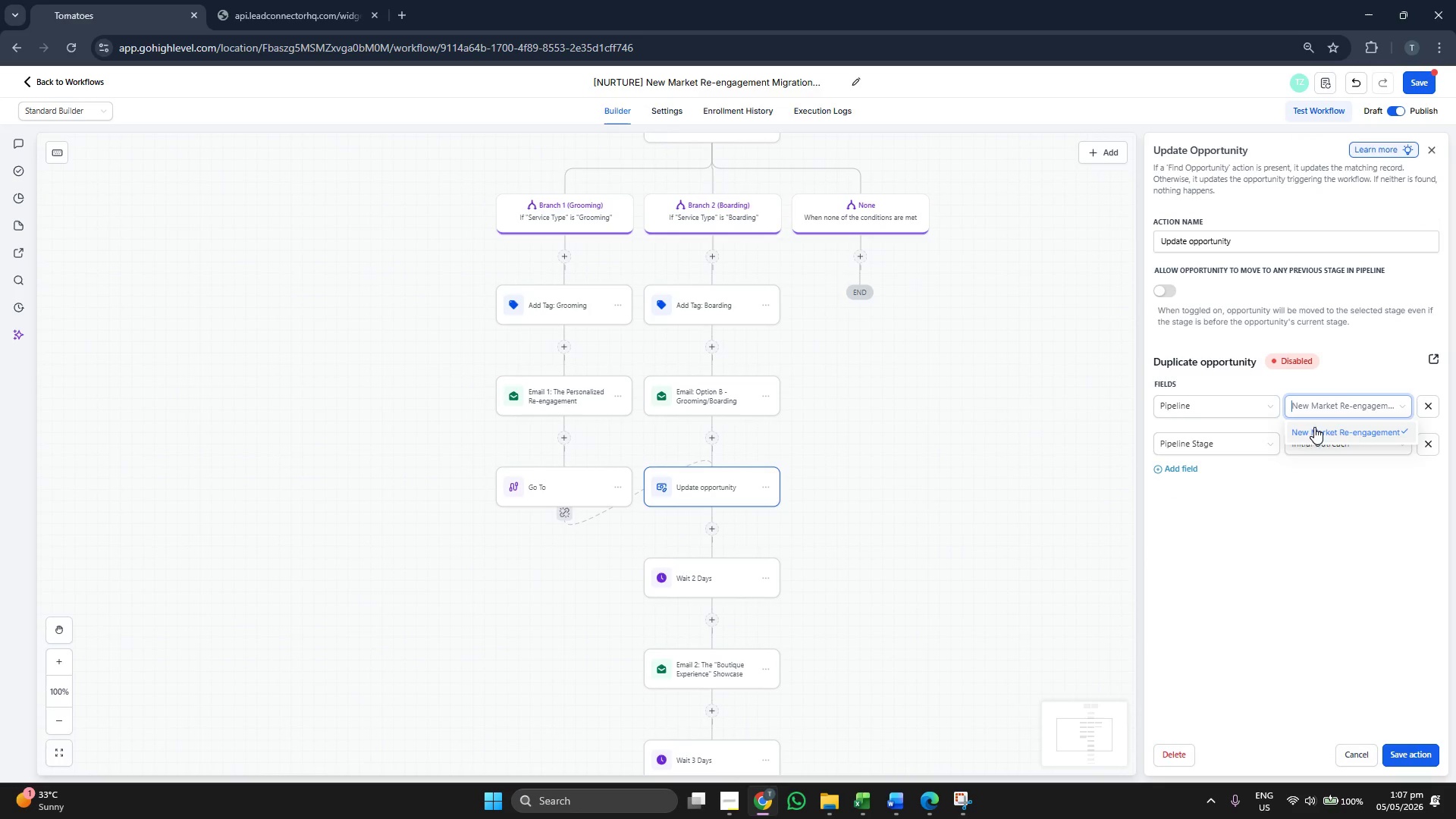 
left_click([1223, 444])
 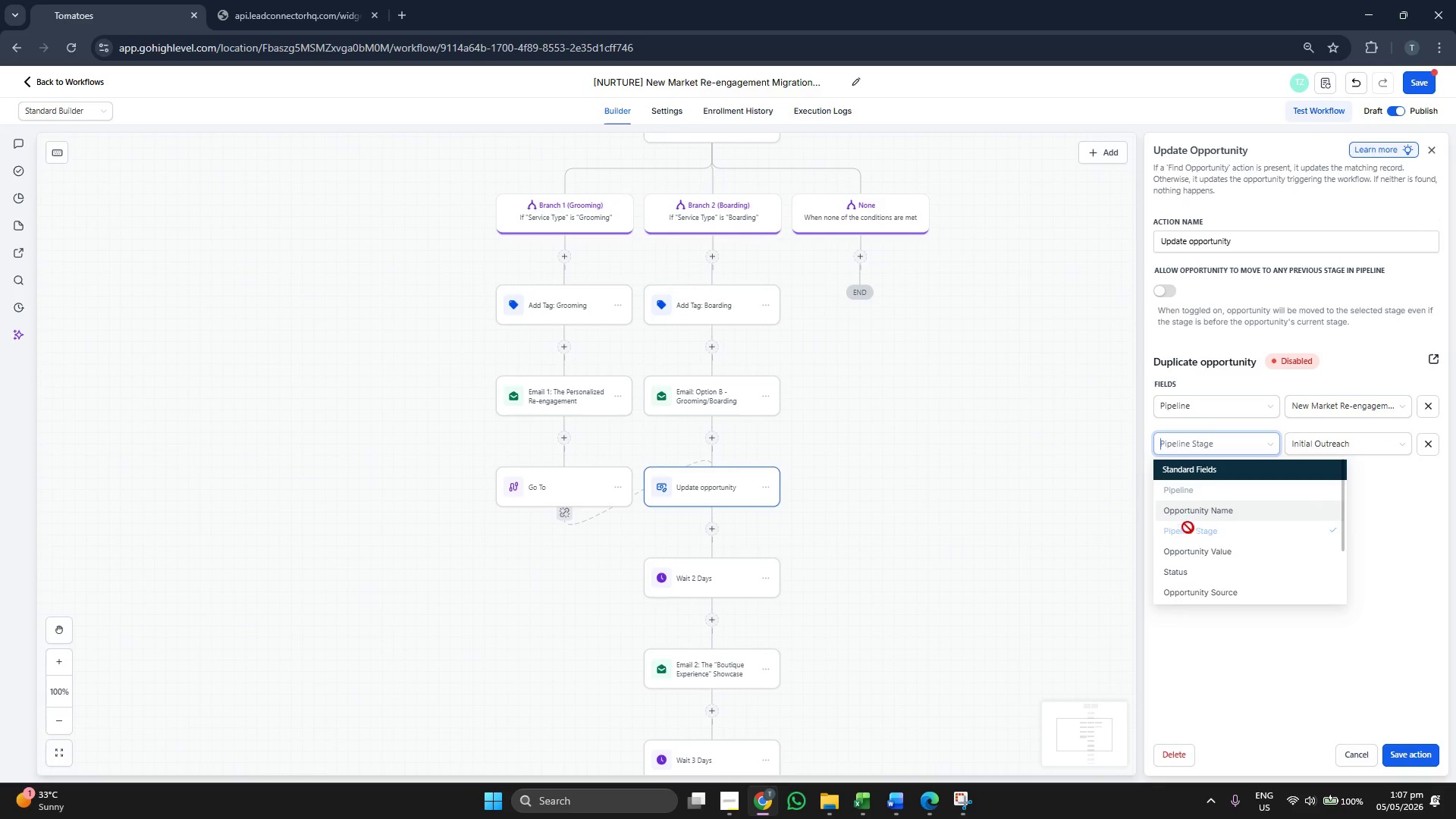 
left_click([1338, 437])
 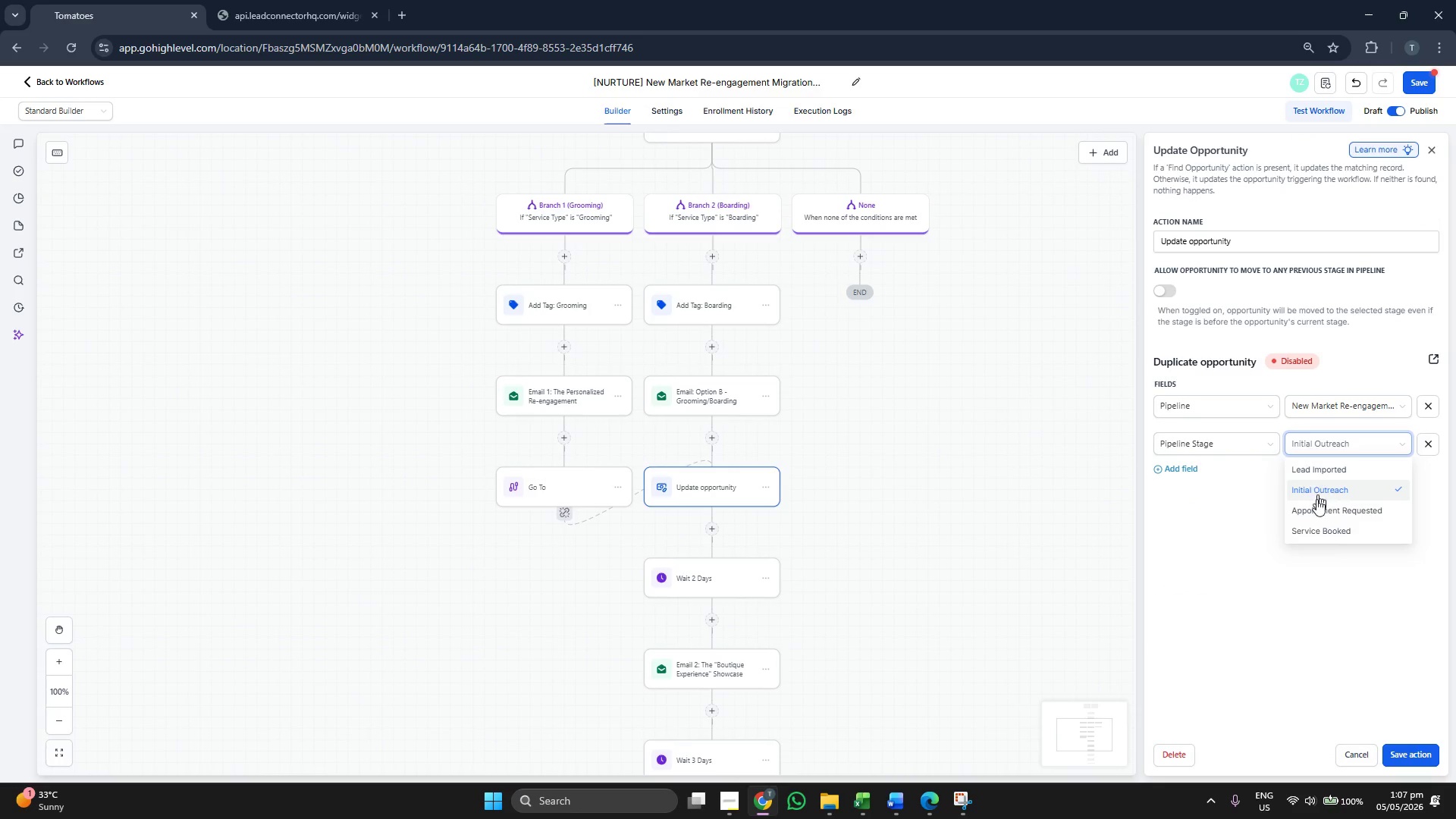 
left_click([1216, 553])
 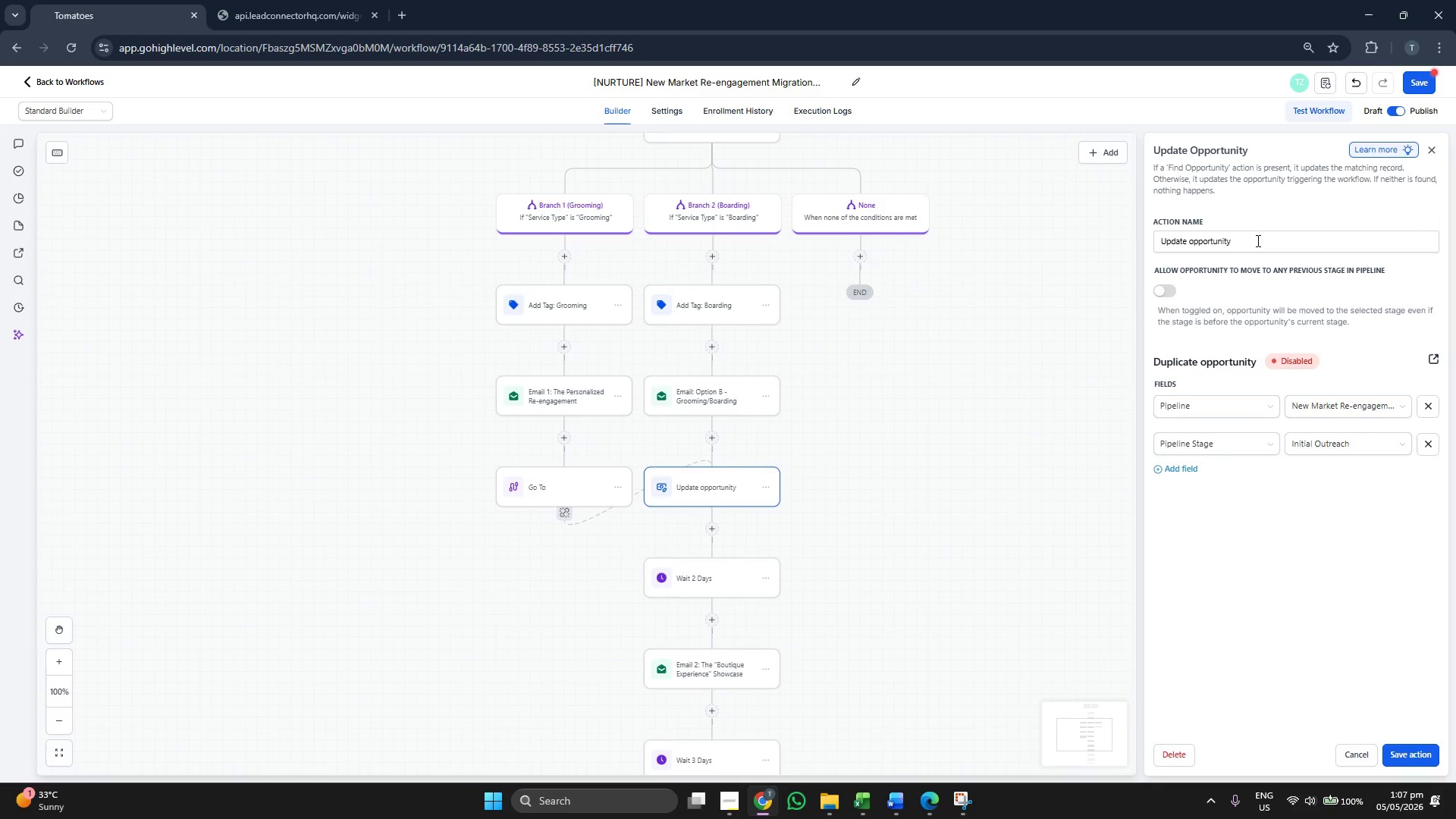 
left_click_drag(start_coordinate=[852, 506], to_coordinate=[888, 420])
 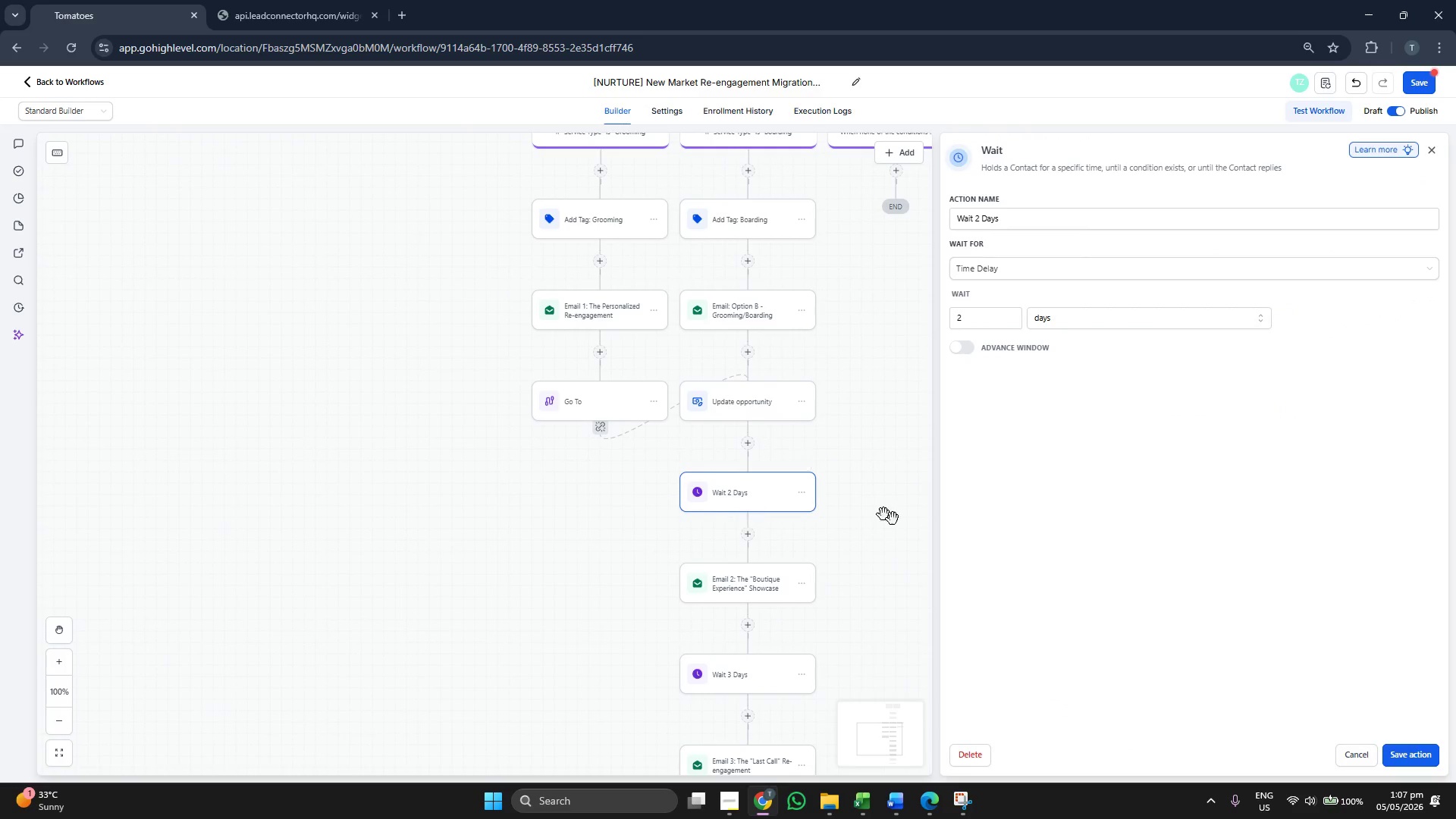 
left_click_drag(start_coordinate=[860, 554], to_coordinate=[811, 516])
 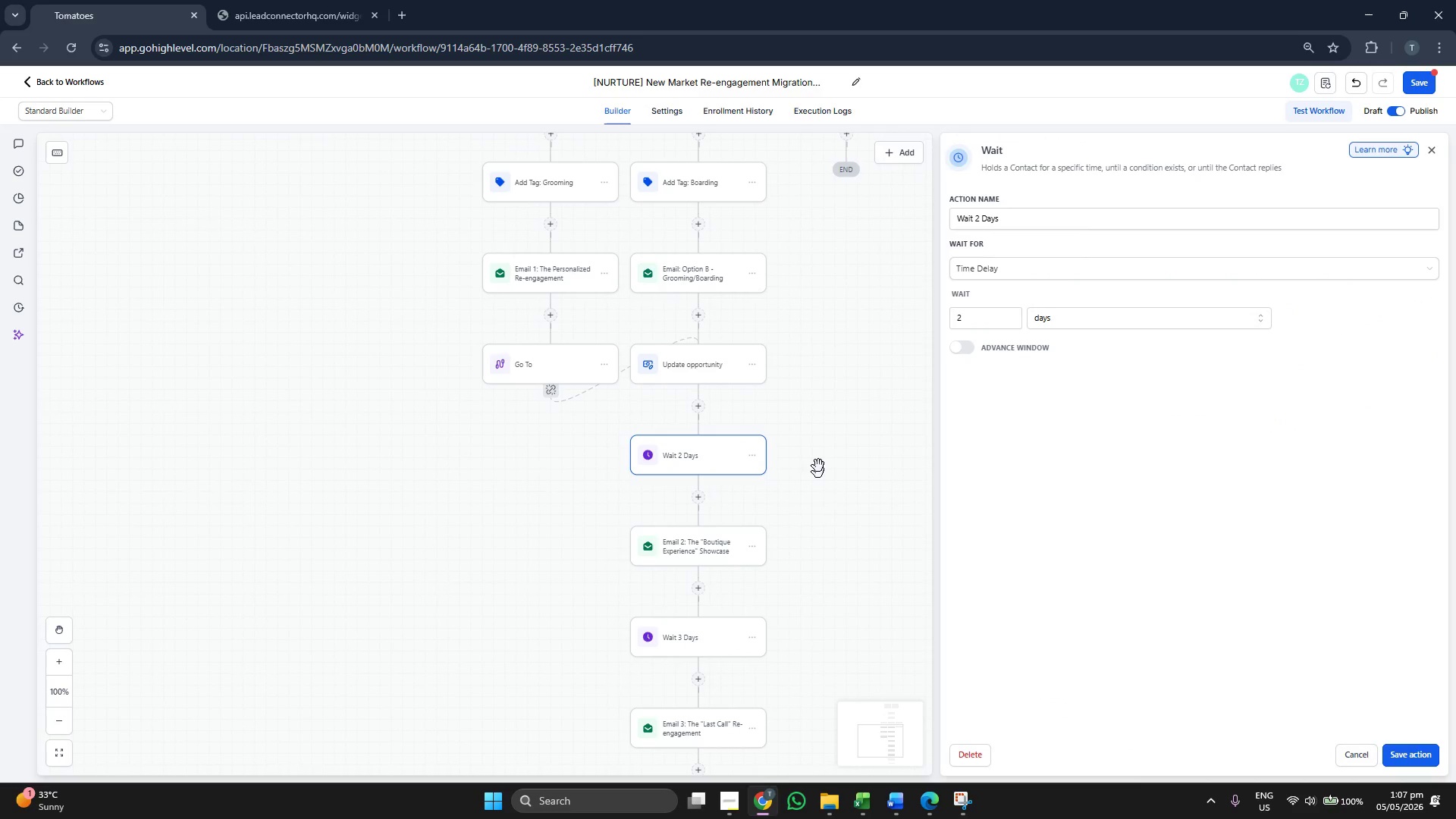 
left_click_drag(start_coordinate=[816, 428], to_coordinate=[767, 470])
 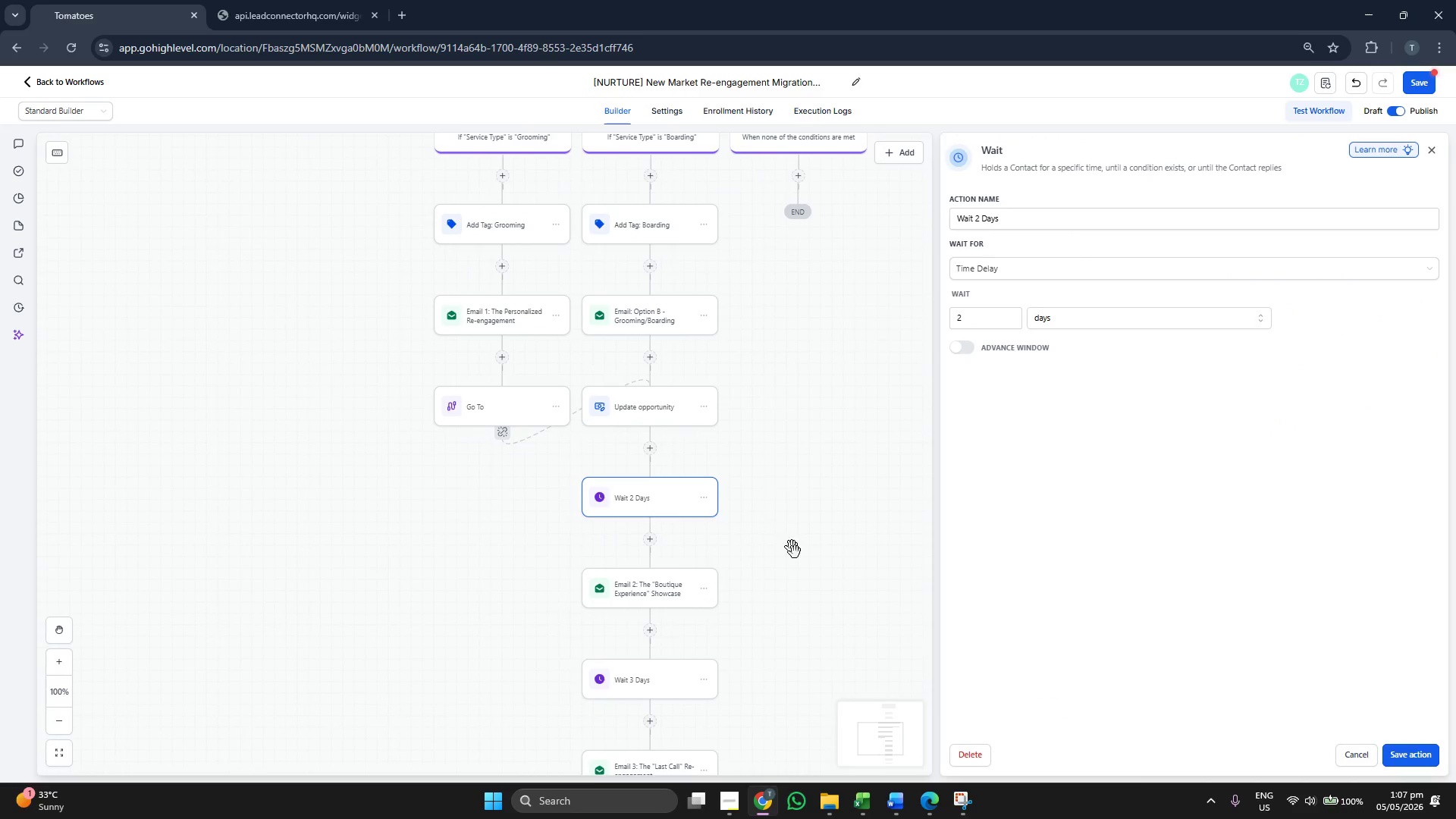 
left_click_drag(start_coordinate=[804, 563], to_coordinate=[795, 524])
 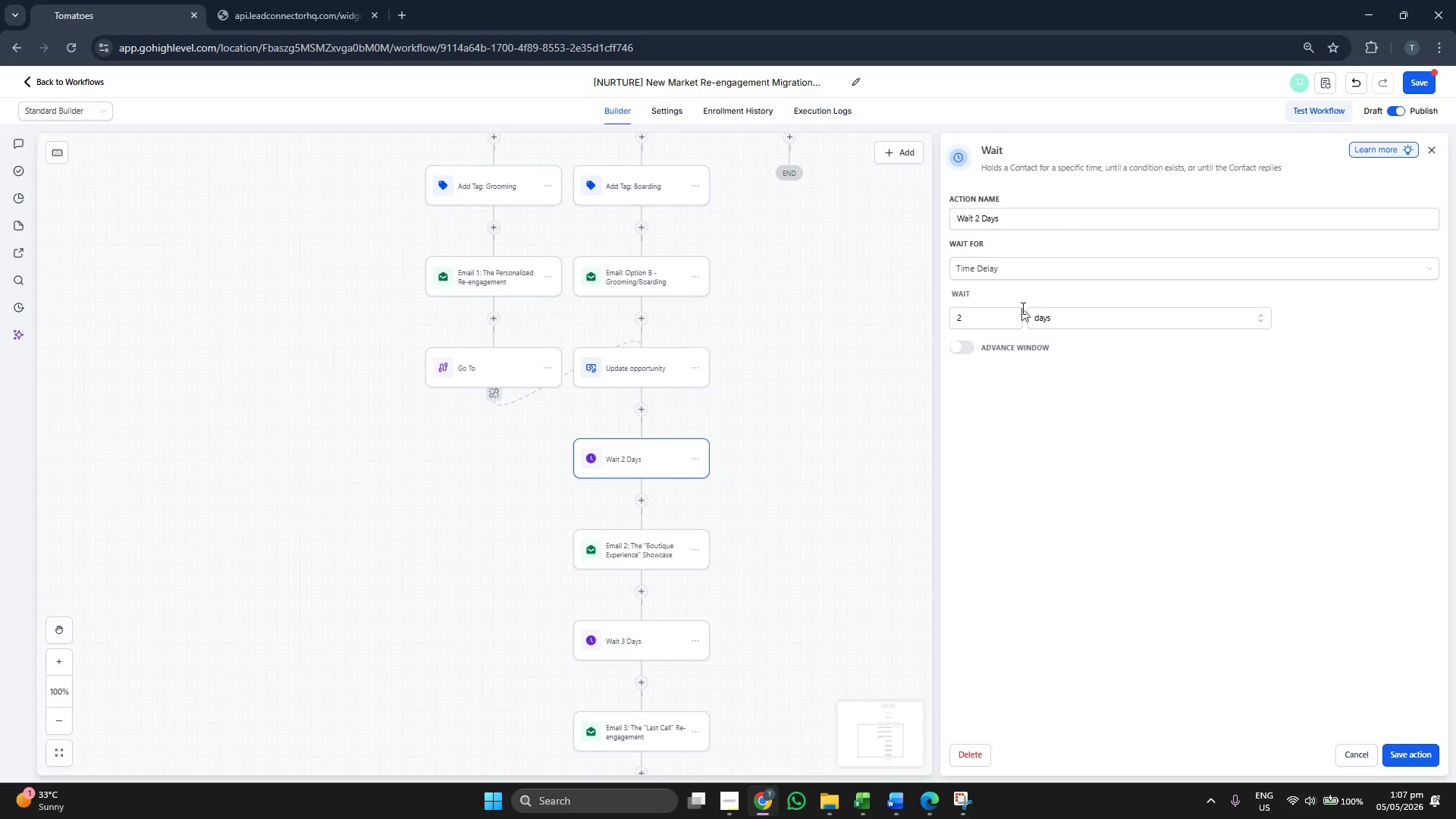 
left_click_drag(start_coordinate=[857, 468], to_coordinate=[863, 414])
 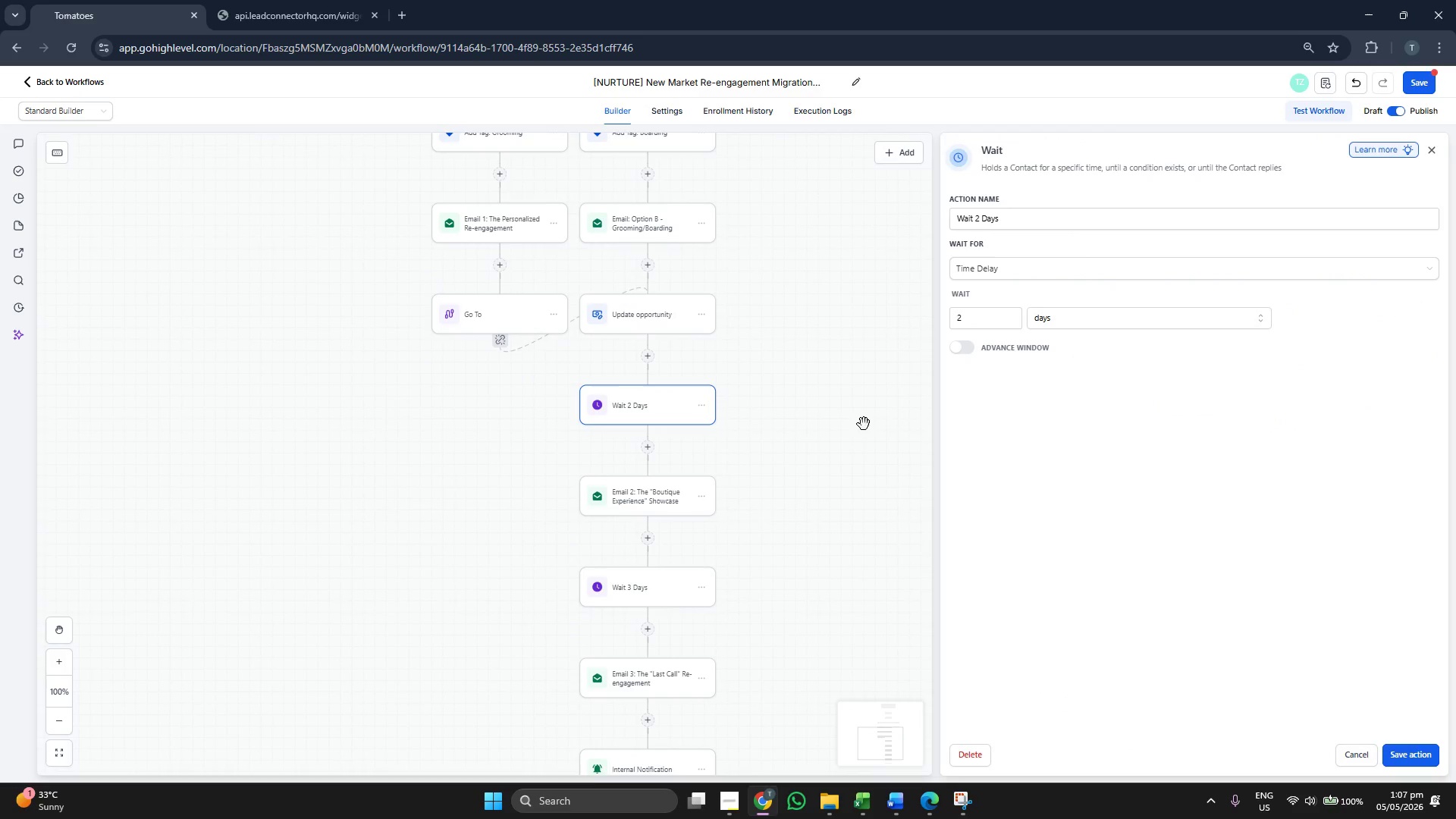 
left_click_drag(start_coordinate=[864, 448], to_coordinate=[864, 431])
 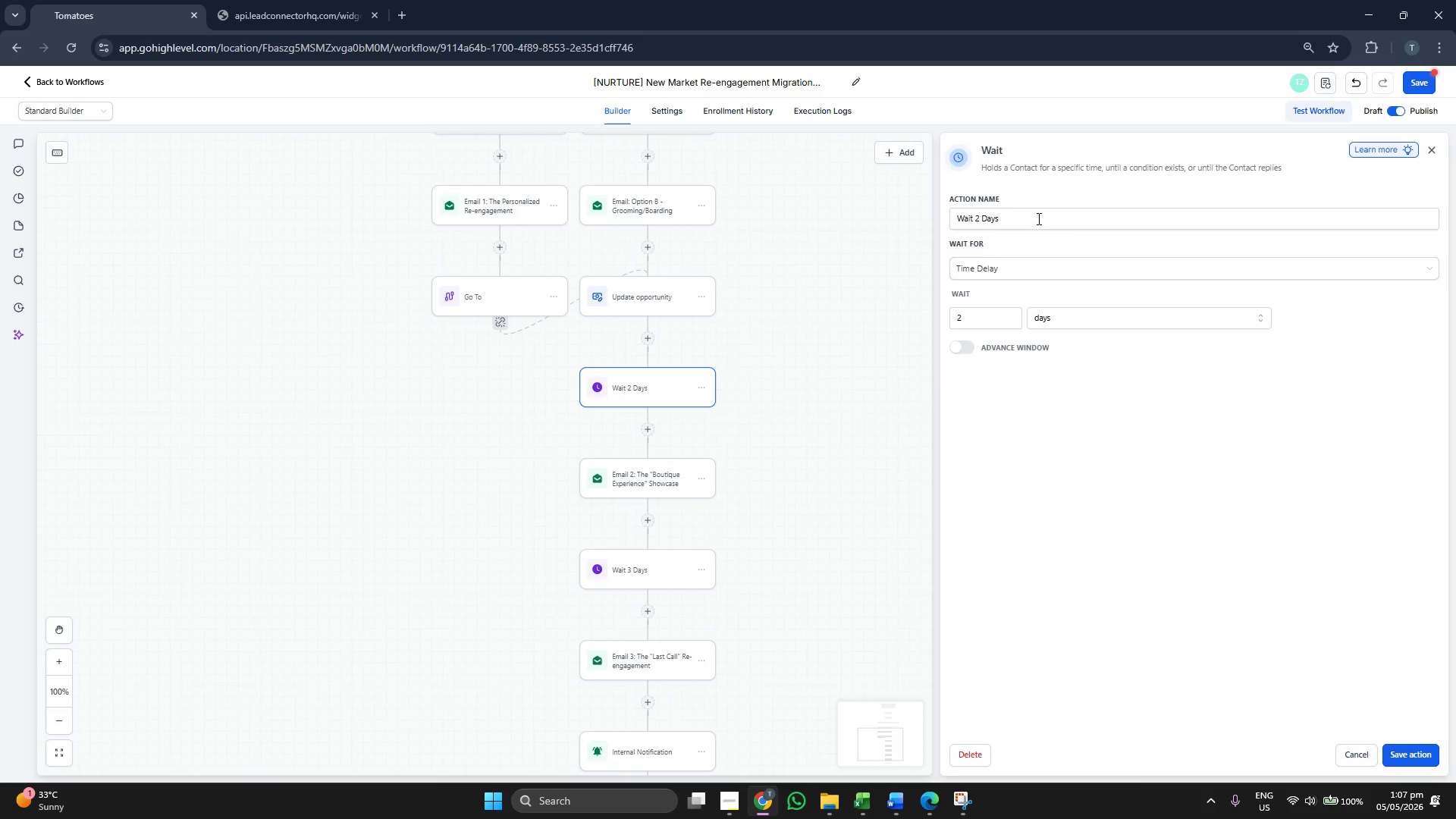 
left_click_drag(start_coordinate=[837, 485], to_coordinate=[846, 446])
 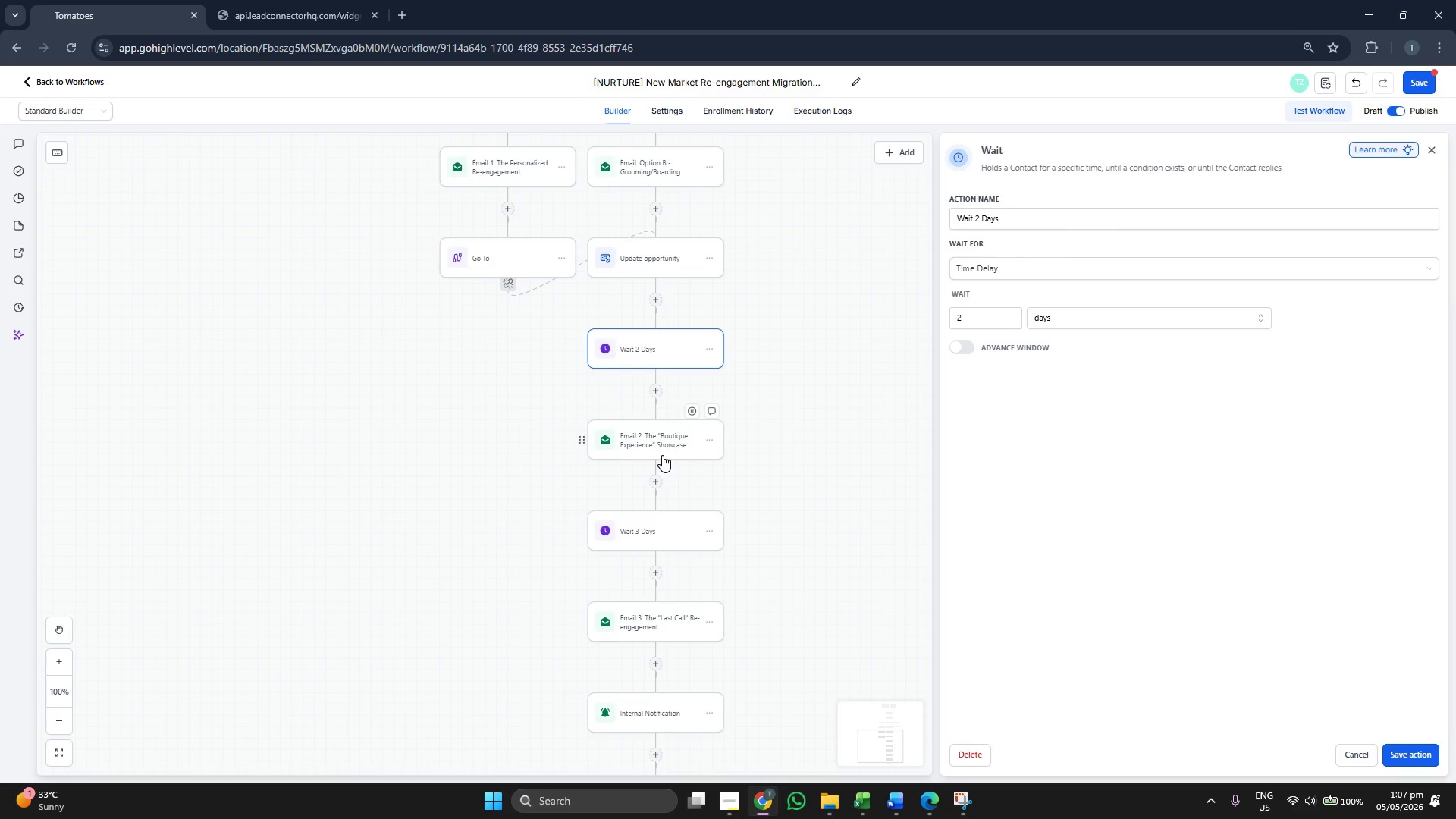 
left_click([662, 454])
 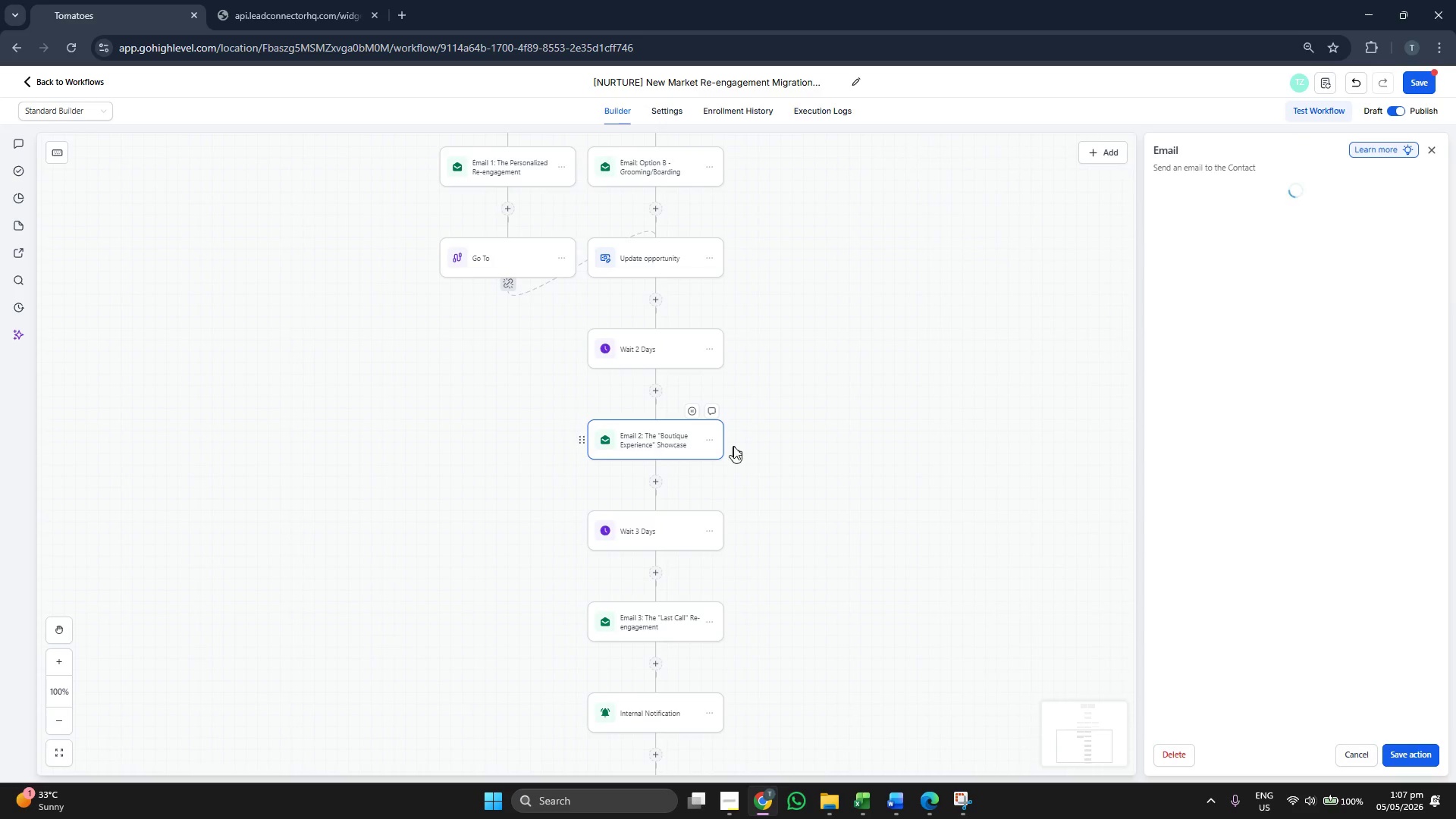 
left_click_drag(start_coordinate=[768, 473], to_coordinate=[792, 469])
 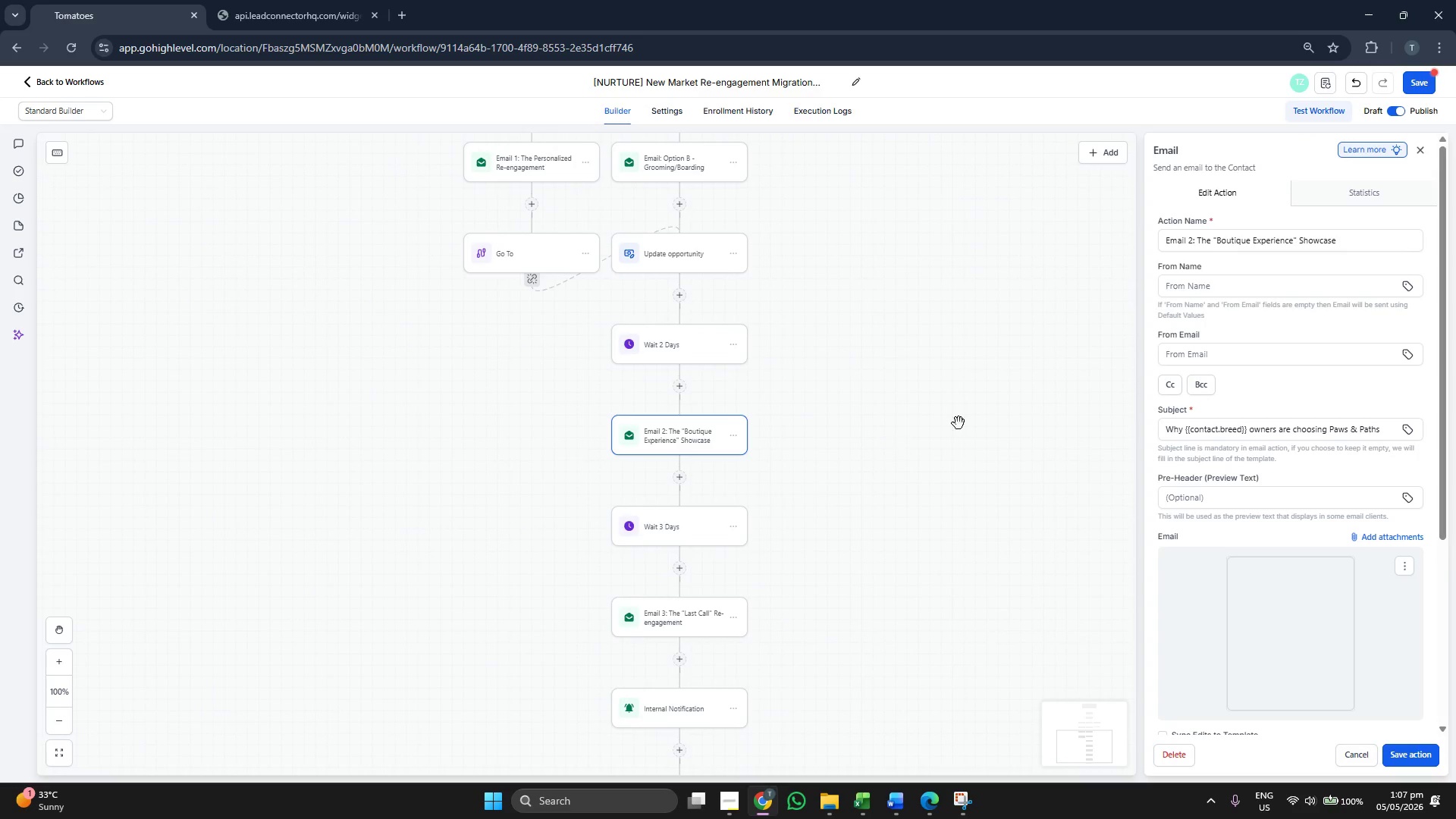 
left_click_drag(start_coordinate=[875, 425], to_coordinate=[893, 431])
 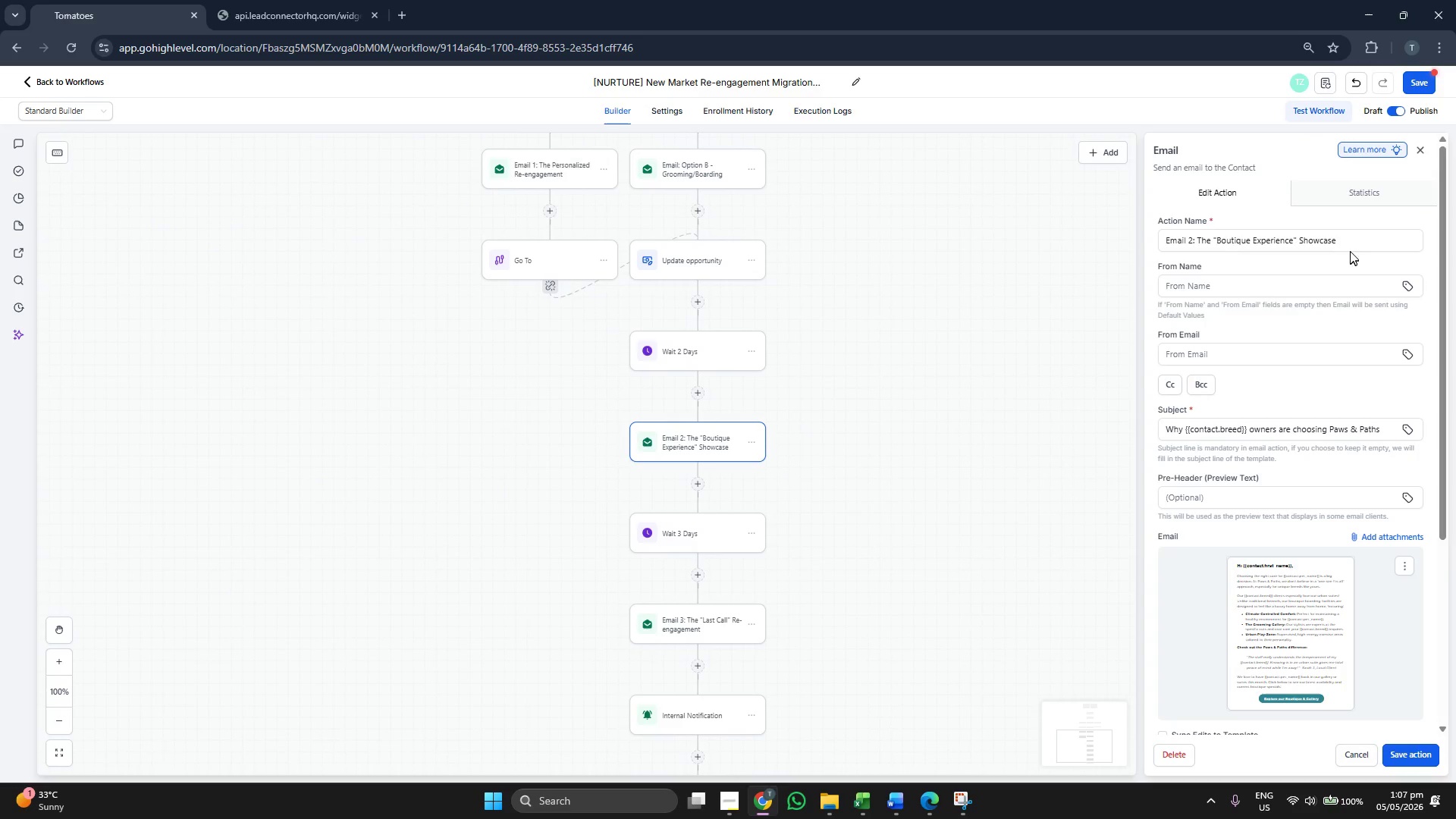 
double_click([1351, 250])
 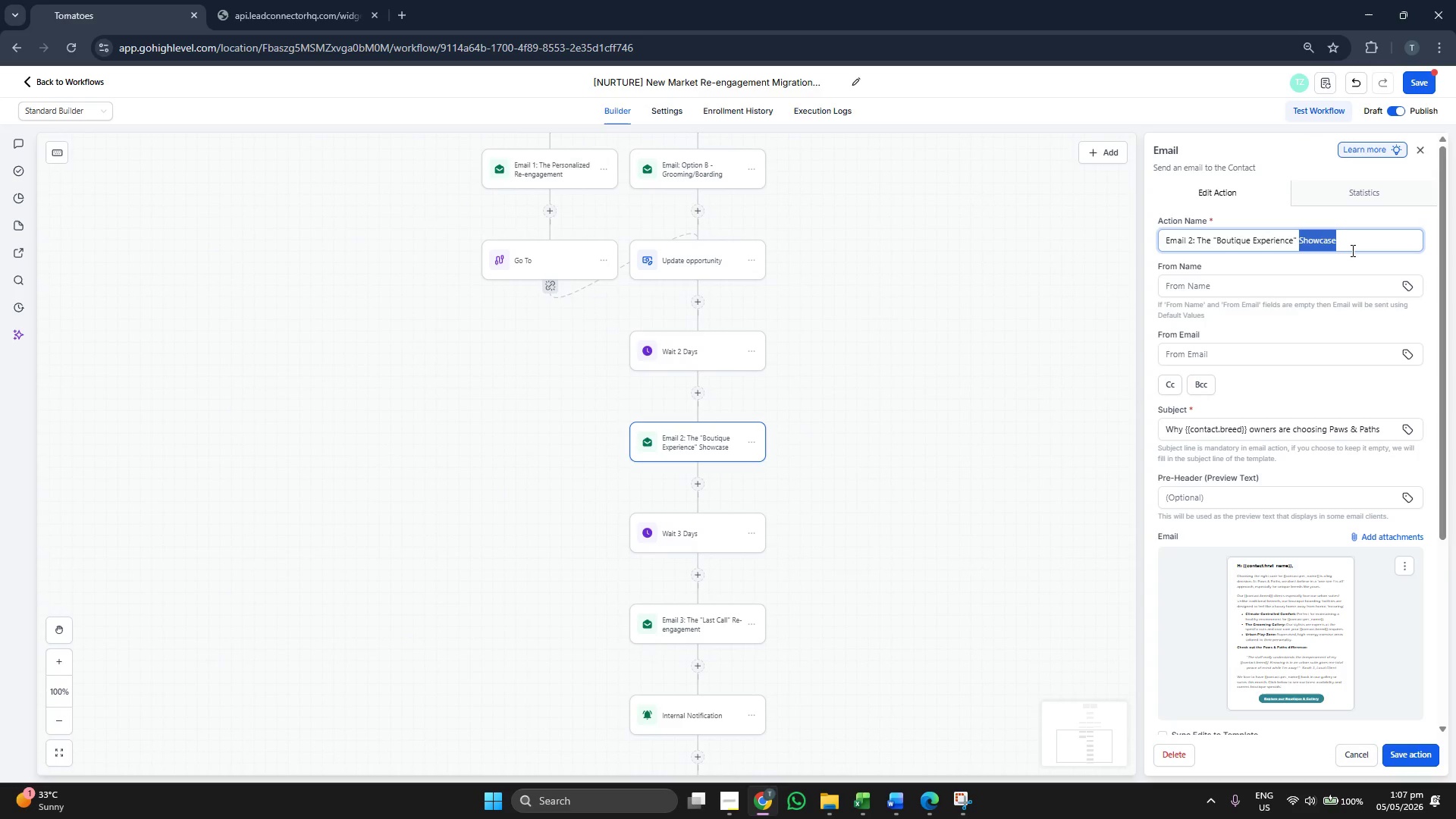 
triple_click([1351, 250])
 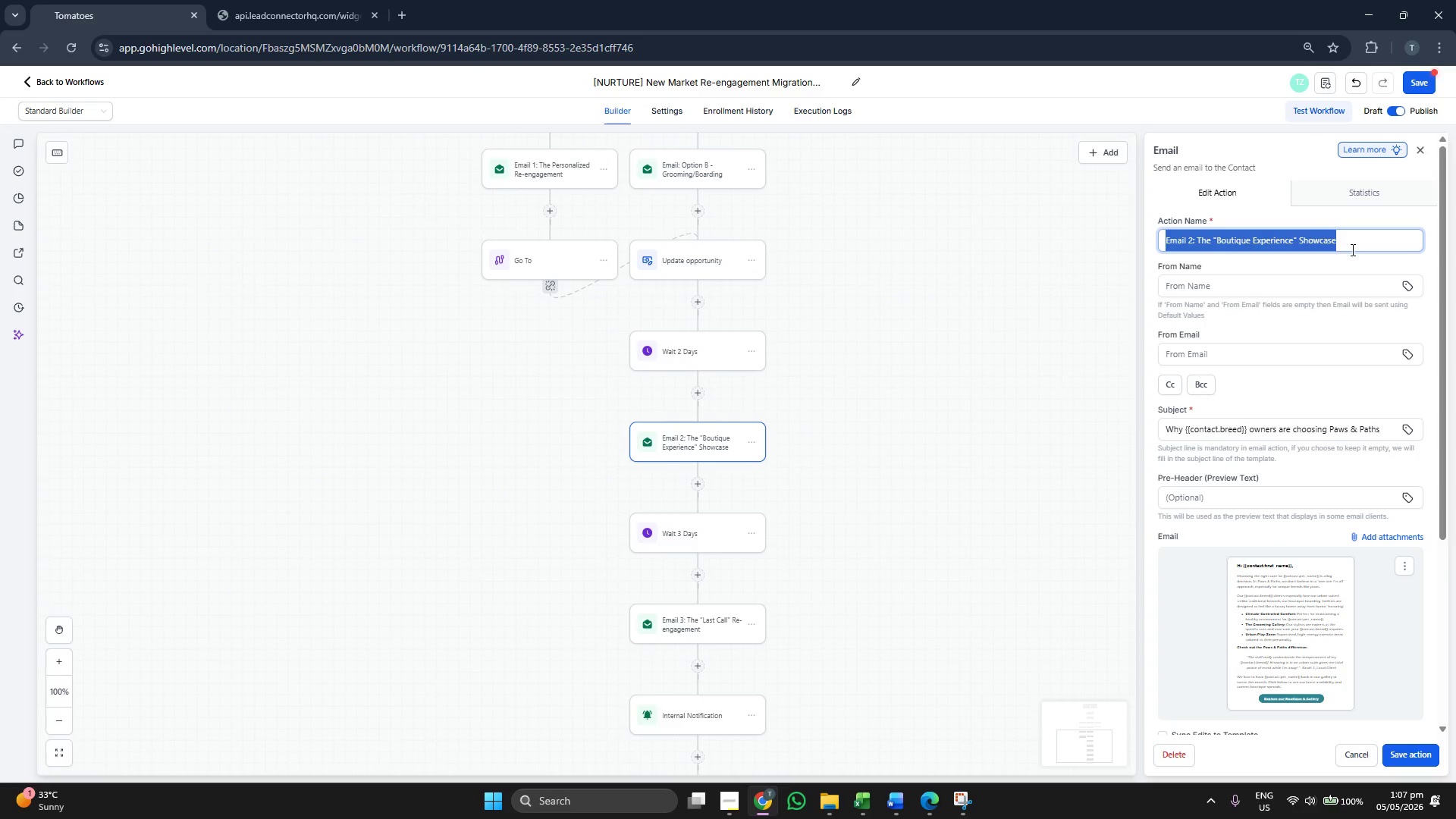 
left_click([1348, 278])
 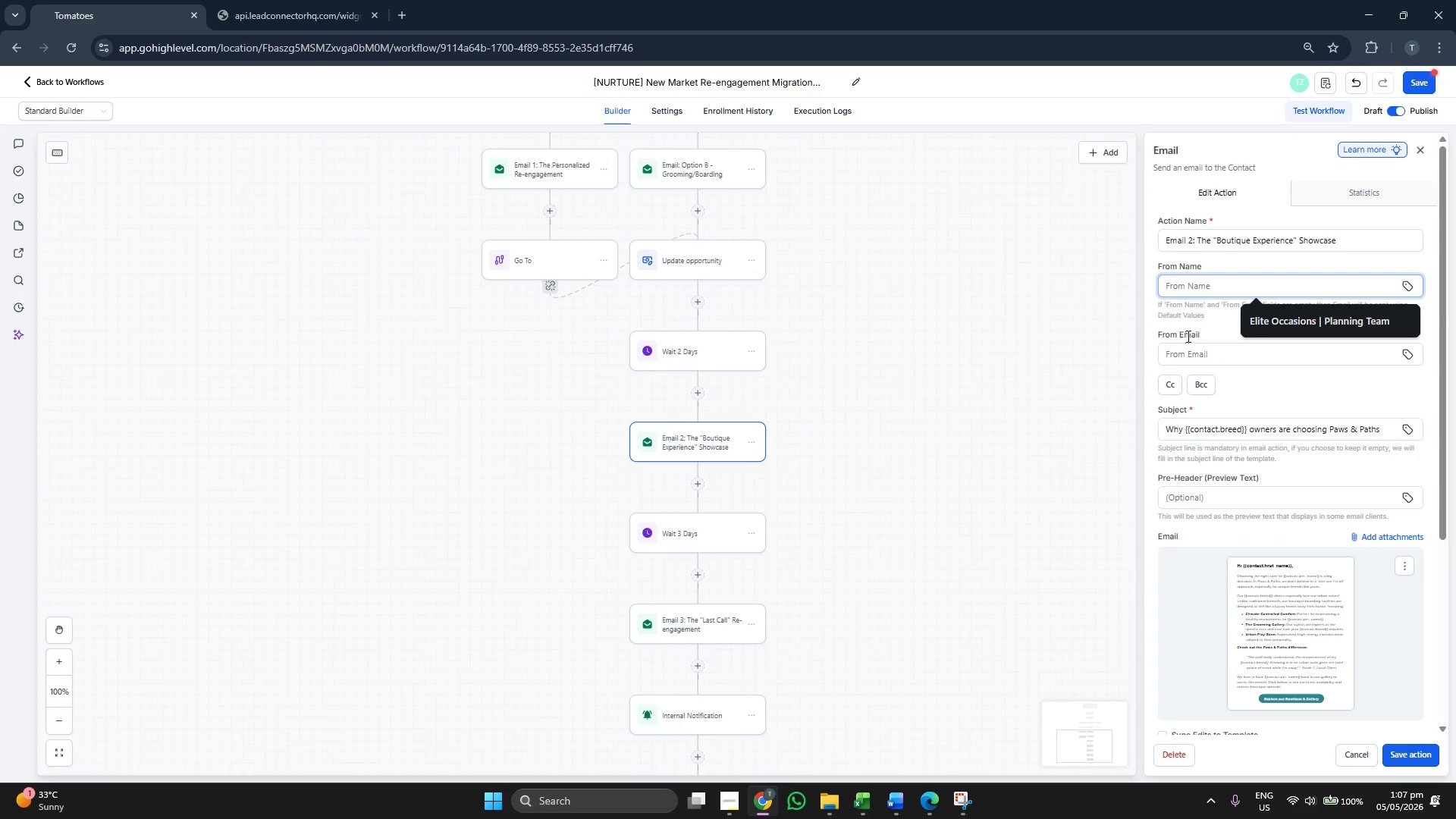 
left_click([1208, 325])
 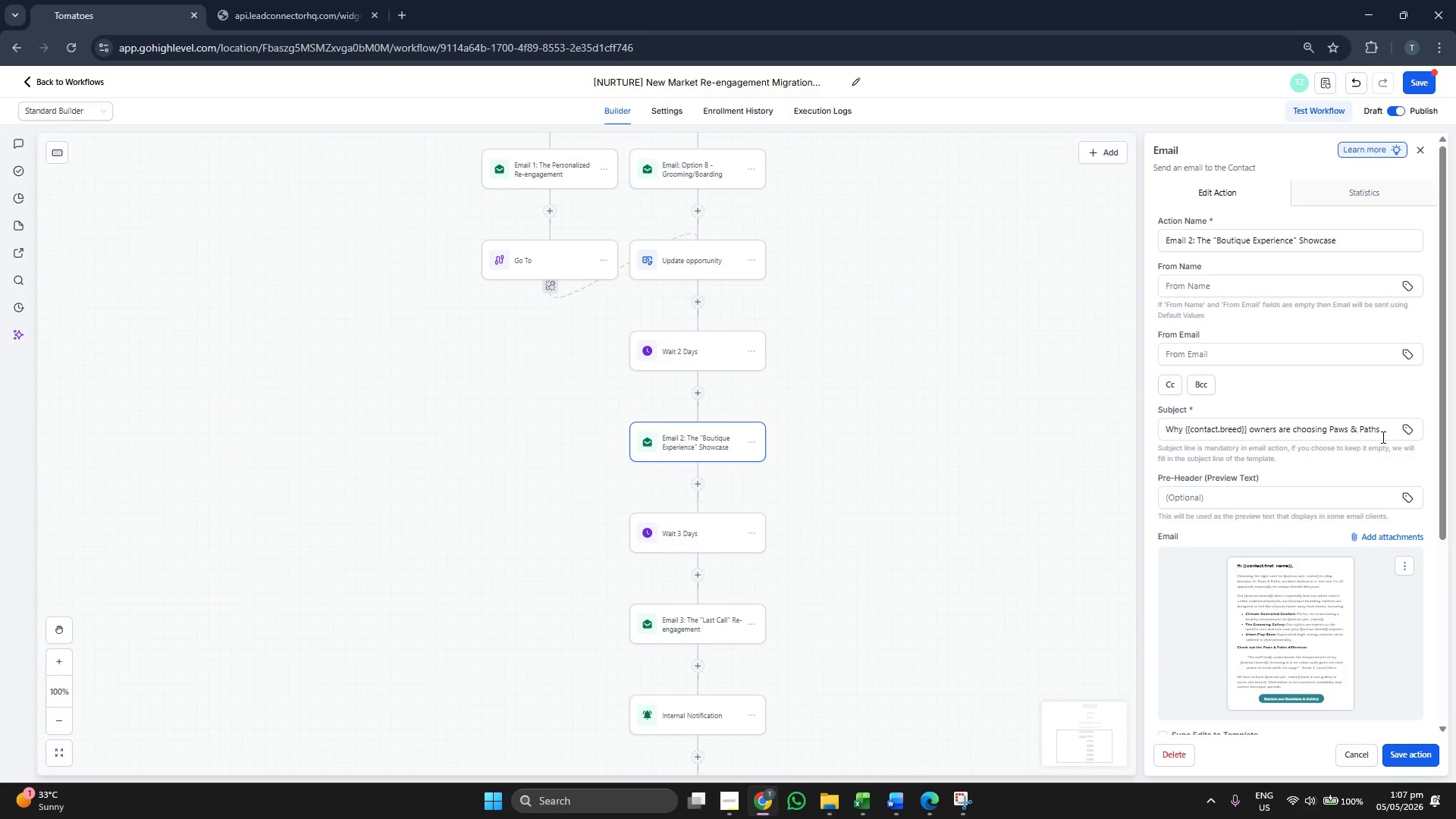 
double_click([1382, 436])
 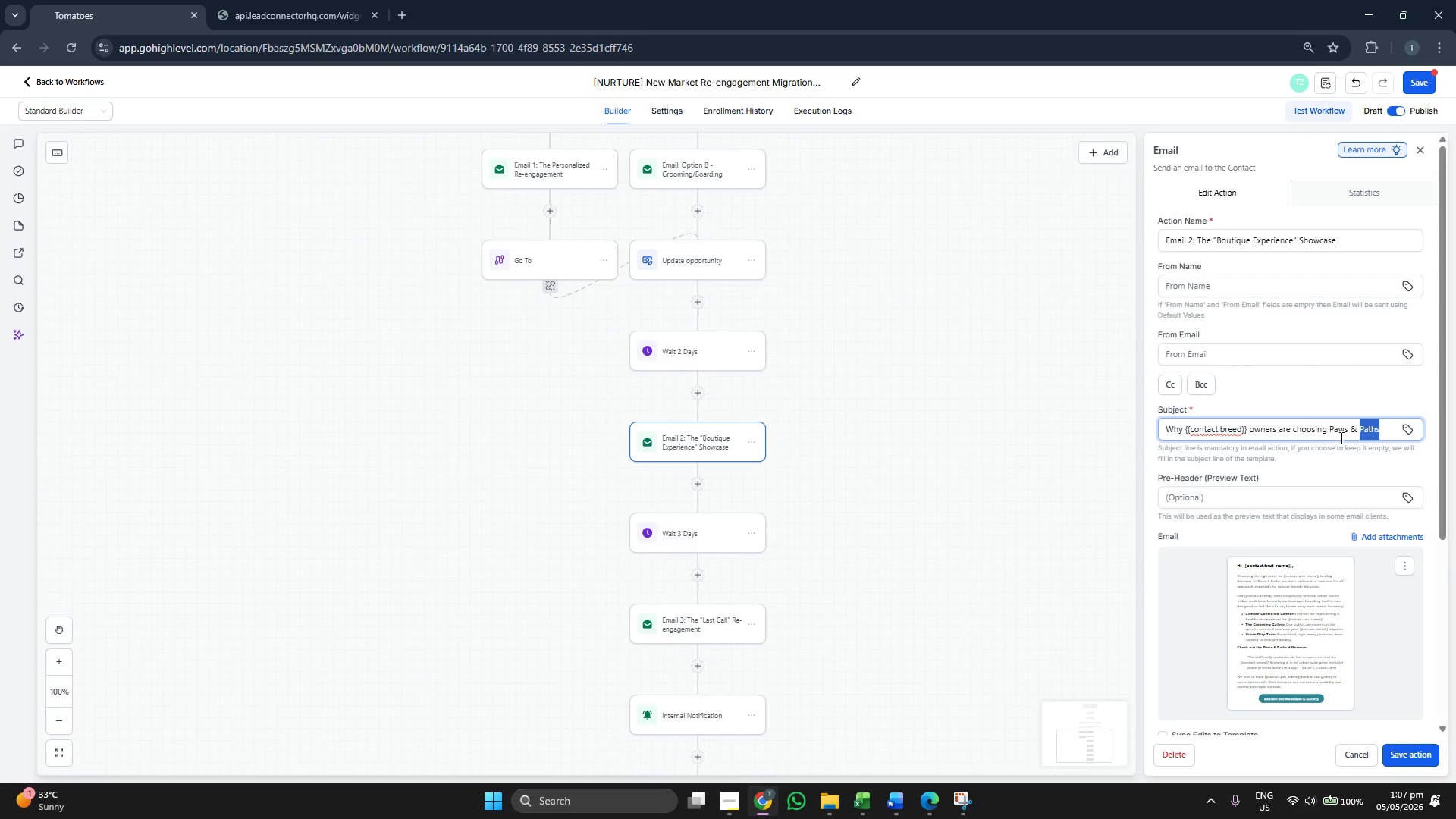 
double_click([1341, 436])
 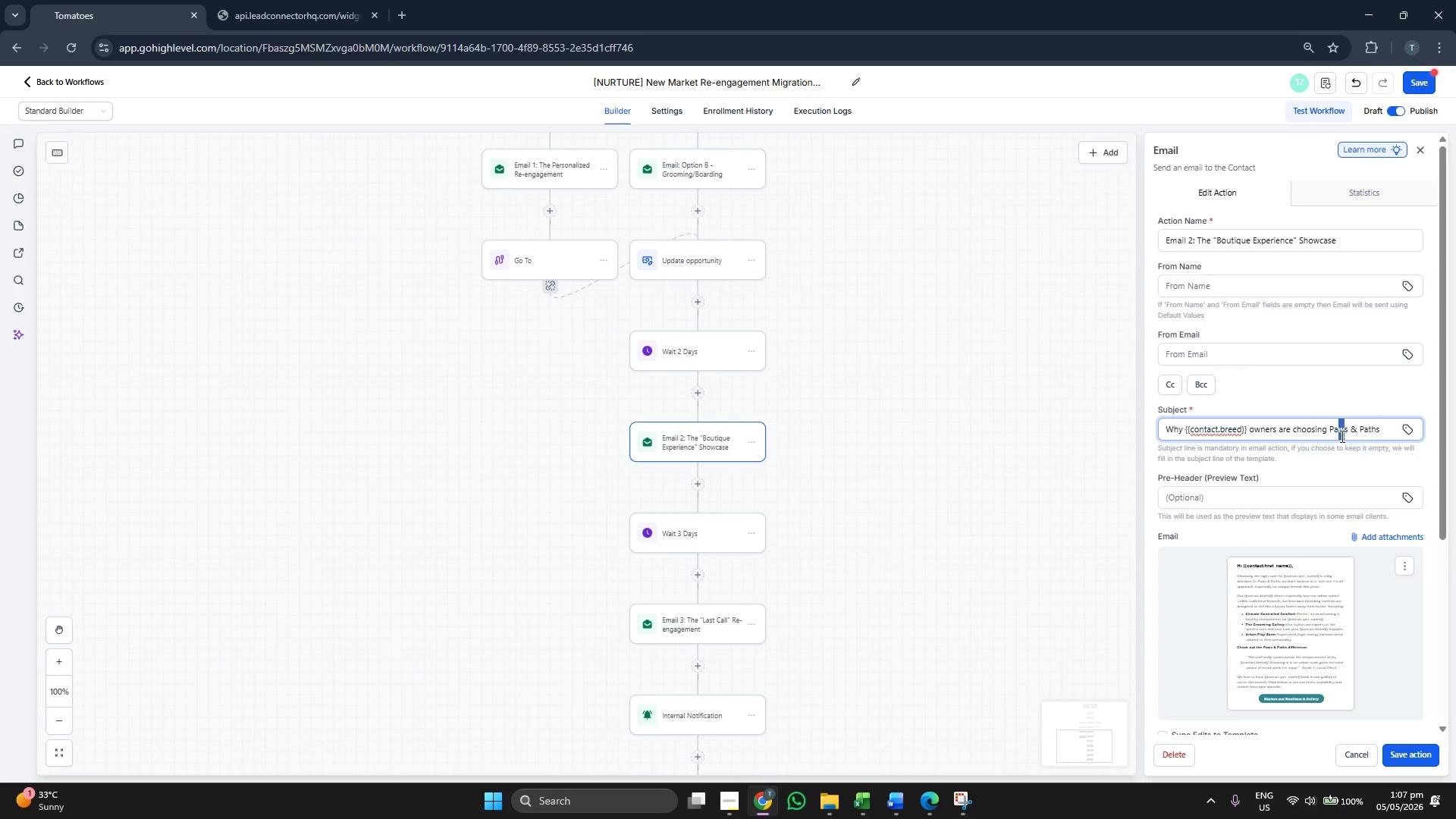 
triple_click([1341, 436])
 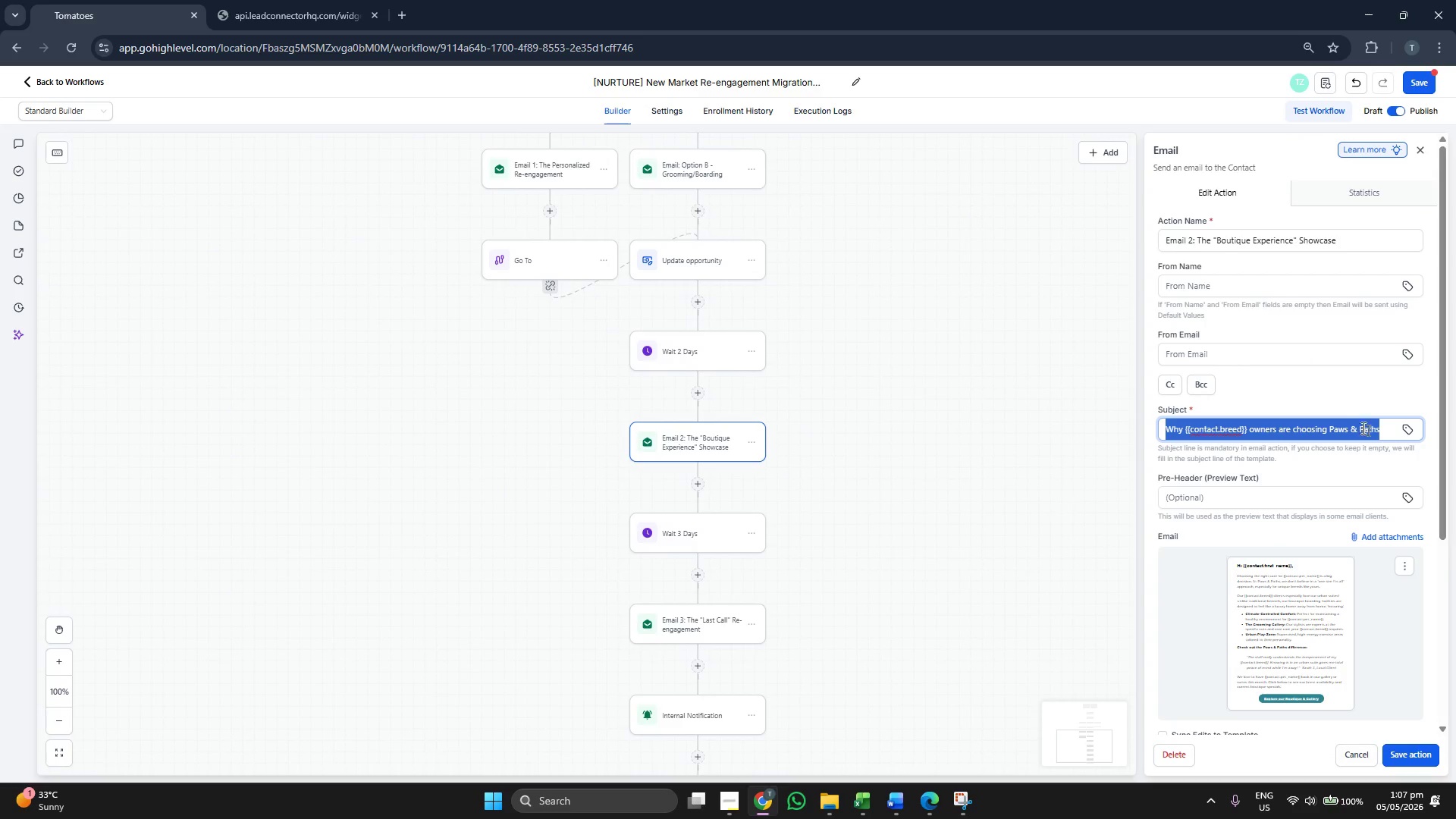 
left_click([1337, 397])
 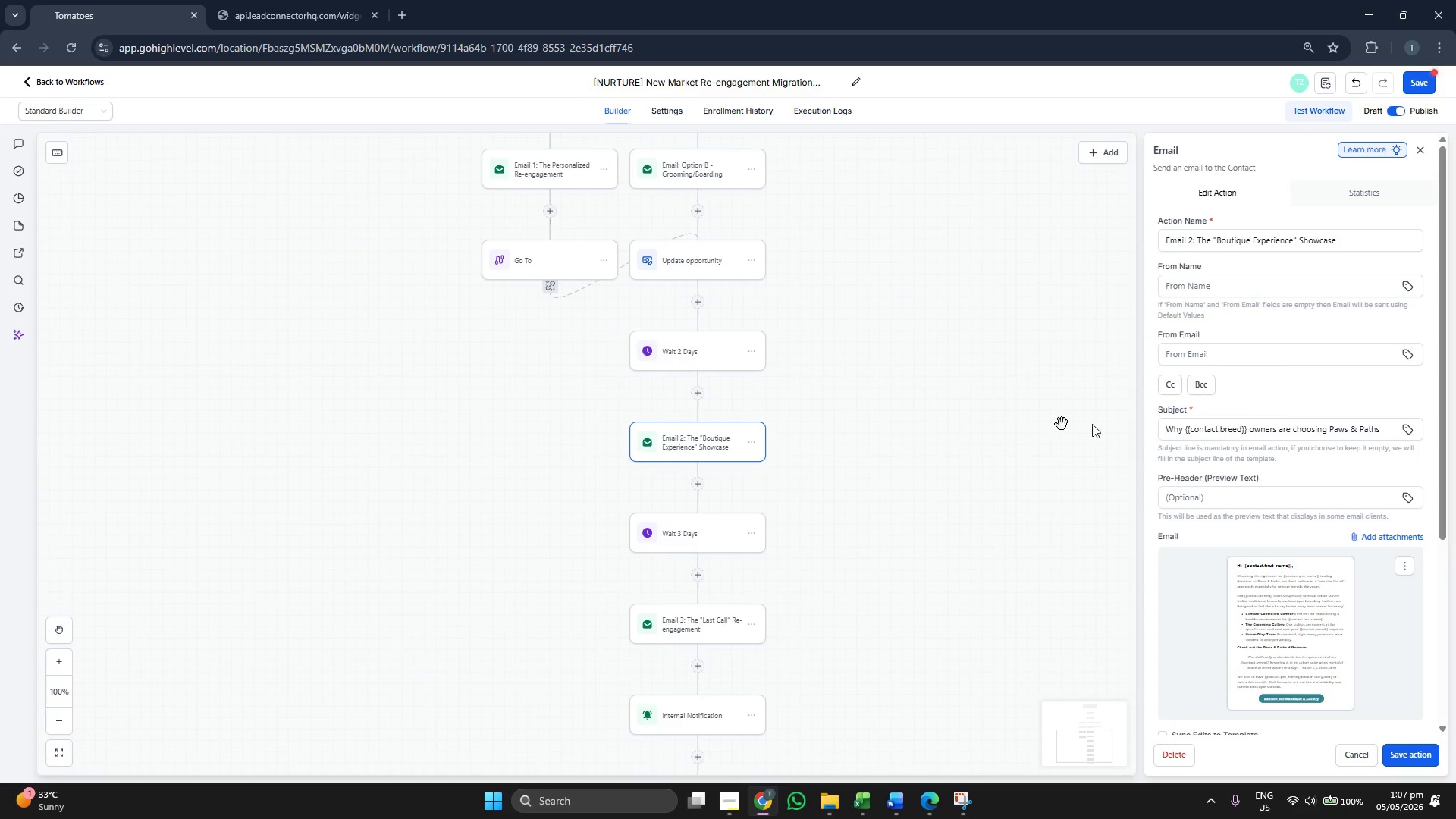 
left_click_drag(start_coordinate=[907, 424], to_coordinate=[943, 418])
 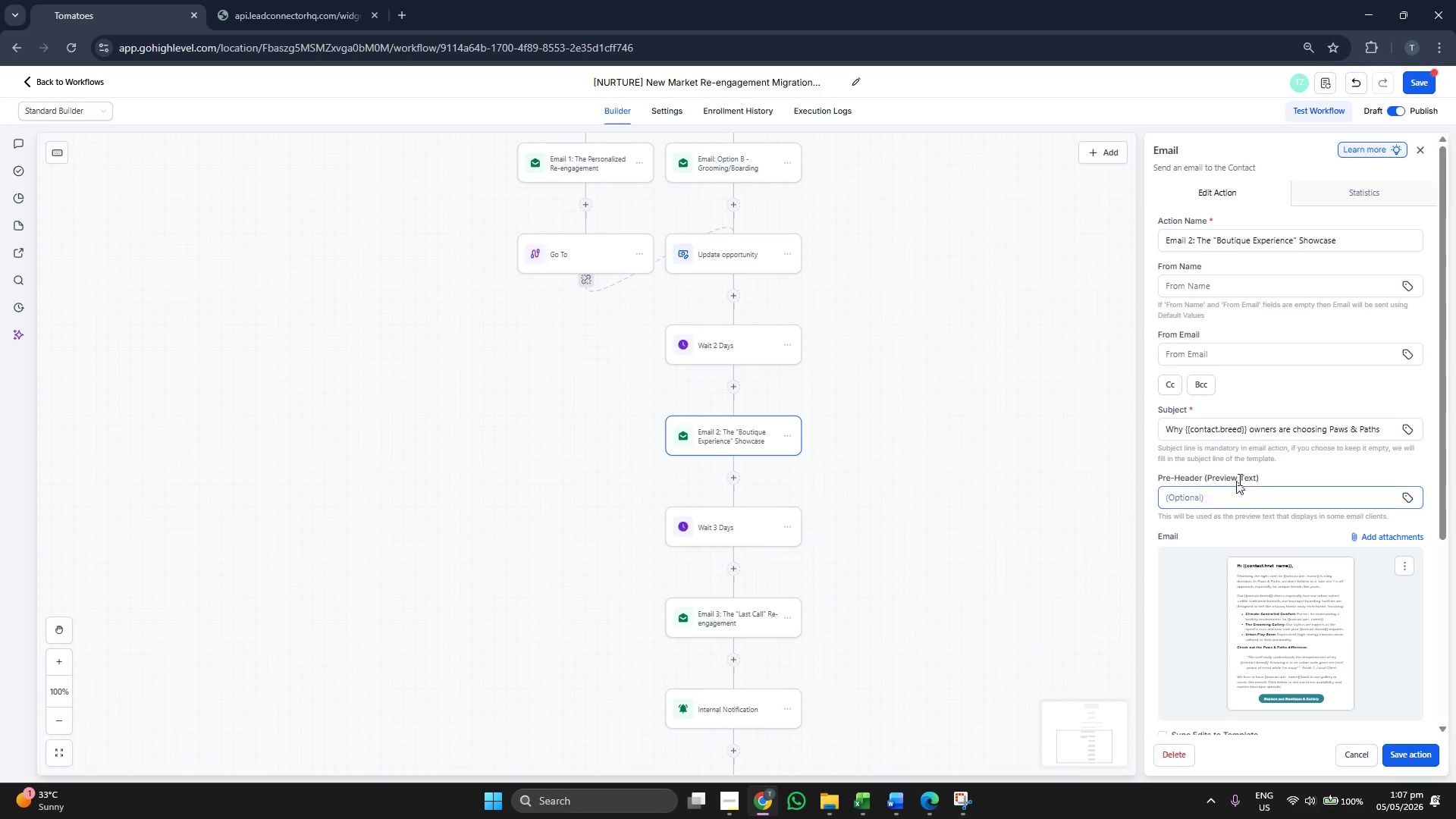 
scroll: coordinate [1242, 478], scroll_direction: down, amount: 4.0
 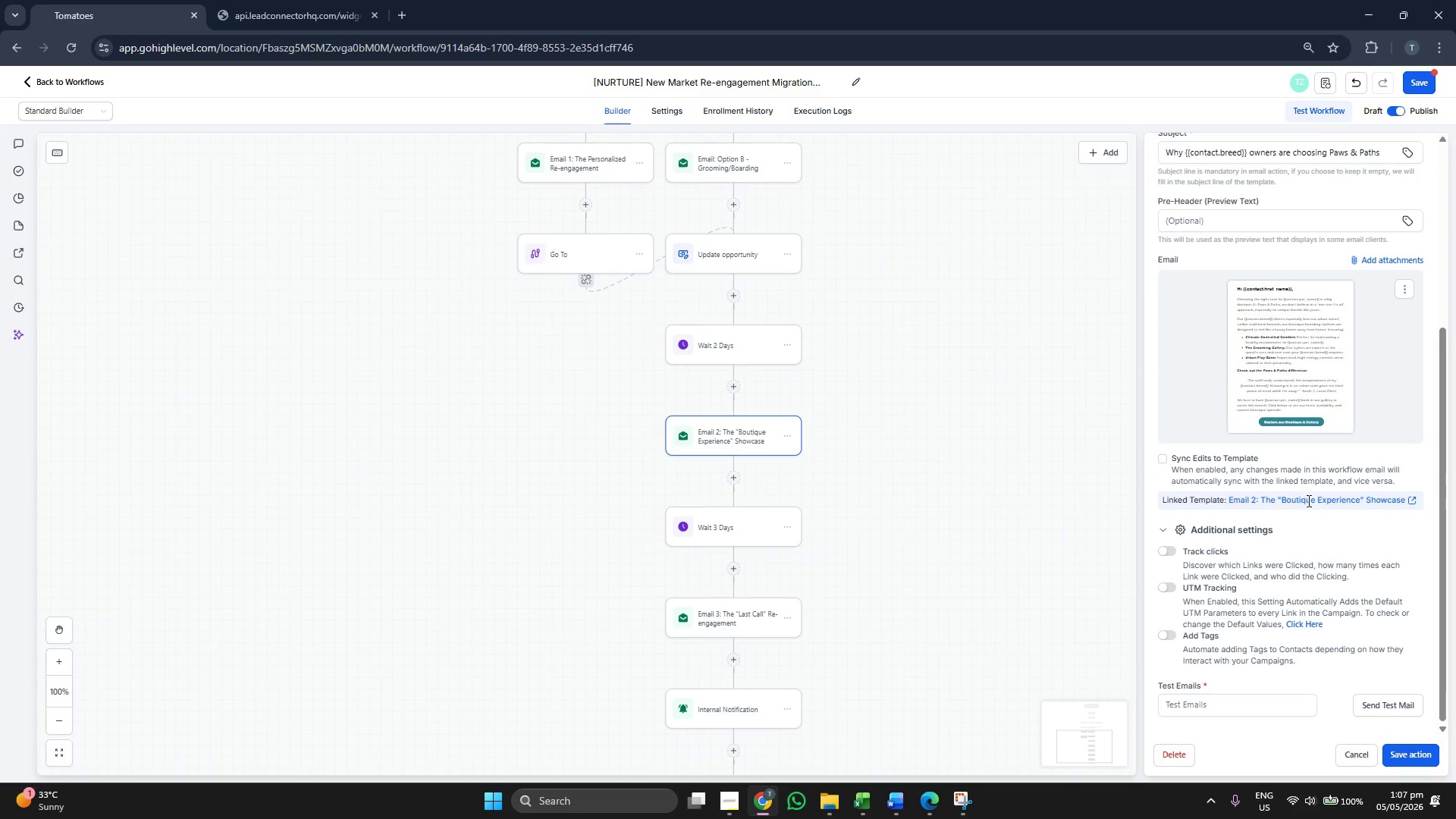 
left_click_drag(start_coordinate=[1059, 526], to_coordinate=[1059, 516])
 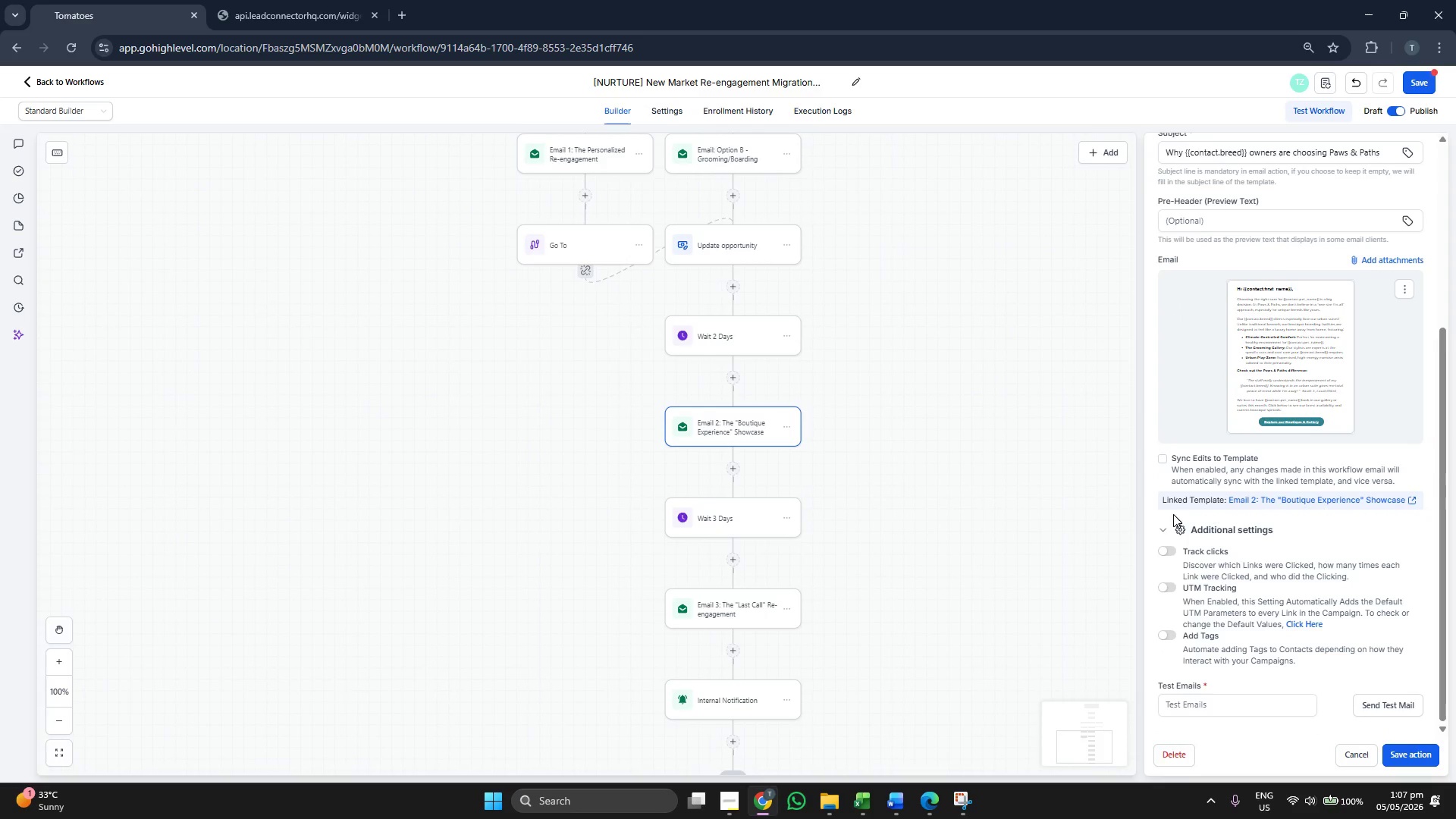 
left_click_drag(start_coordinate=[1019, 559], to_coordinate=[1017, 506])
 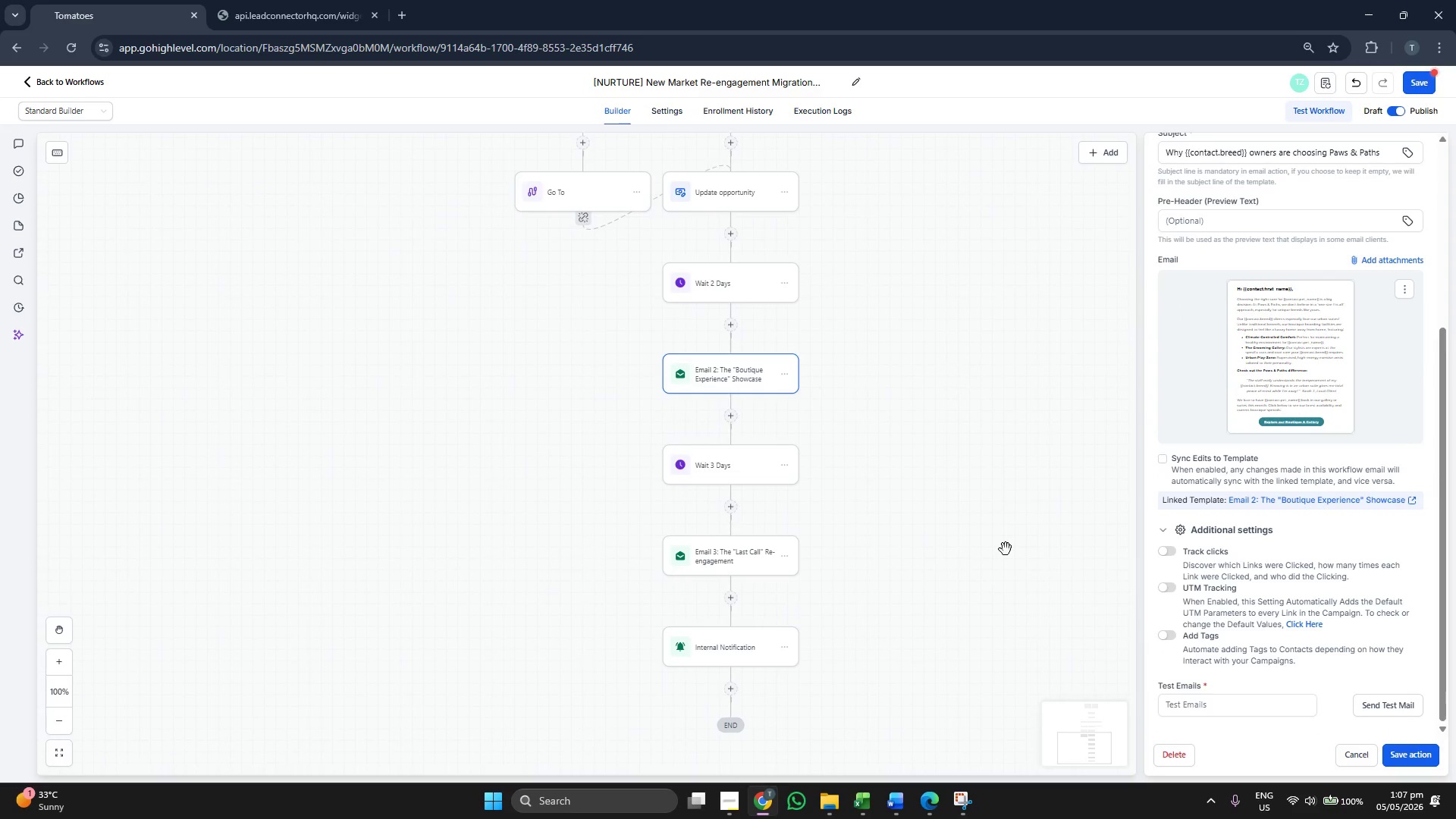 
left_click_drag(start_coordinate=[1005, 551], to_coordinate=[1002, 536])
 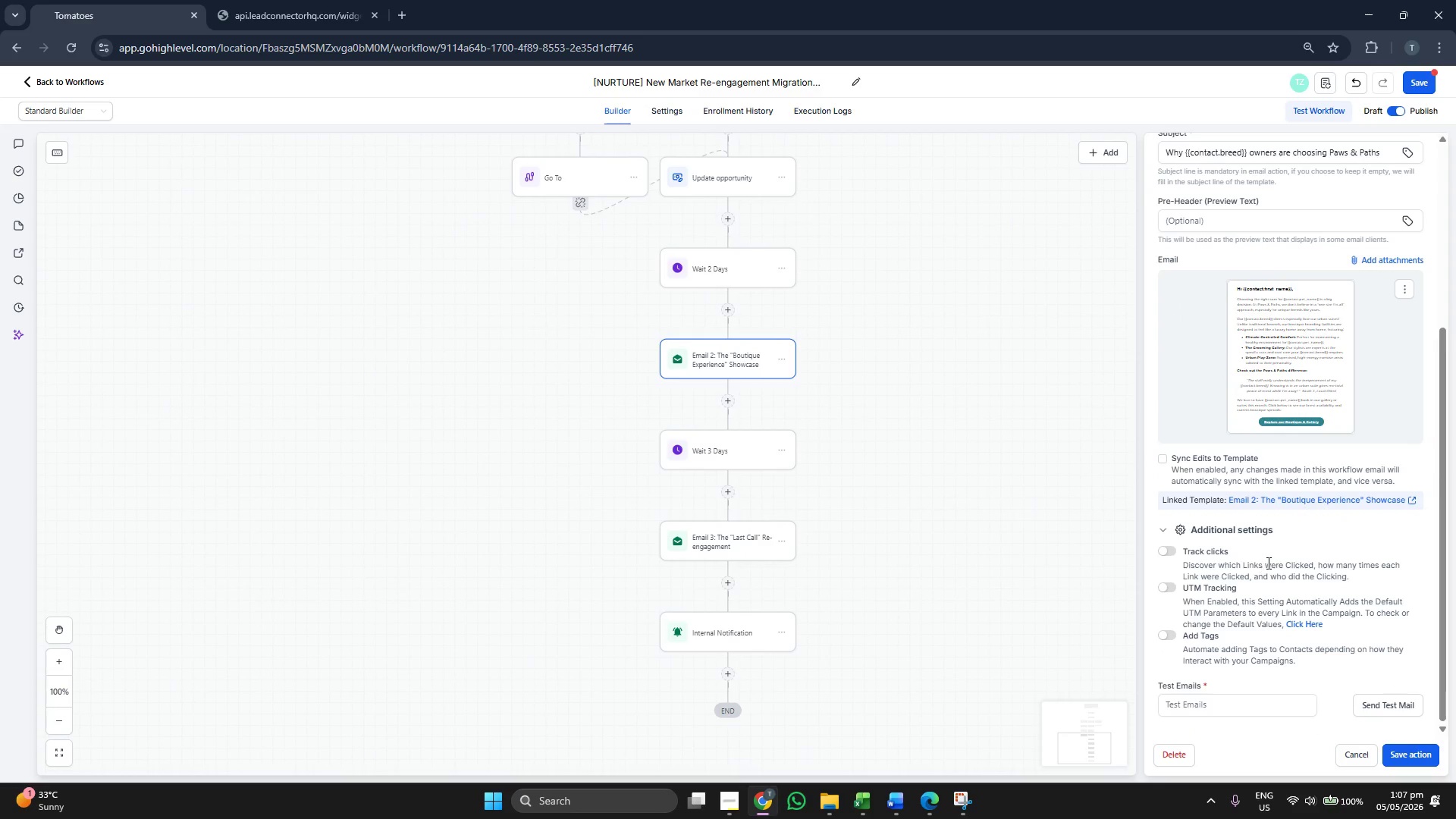 
scroll: coordinate [1267, 563], scroll_direction: down, amount: 2.0
 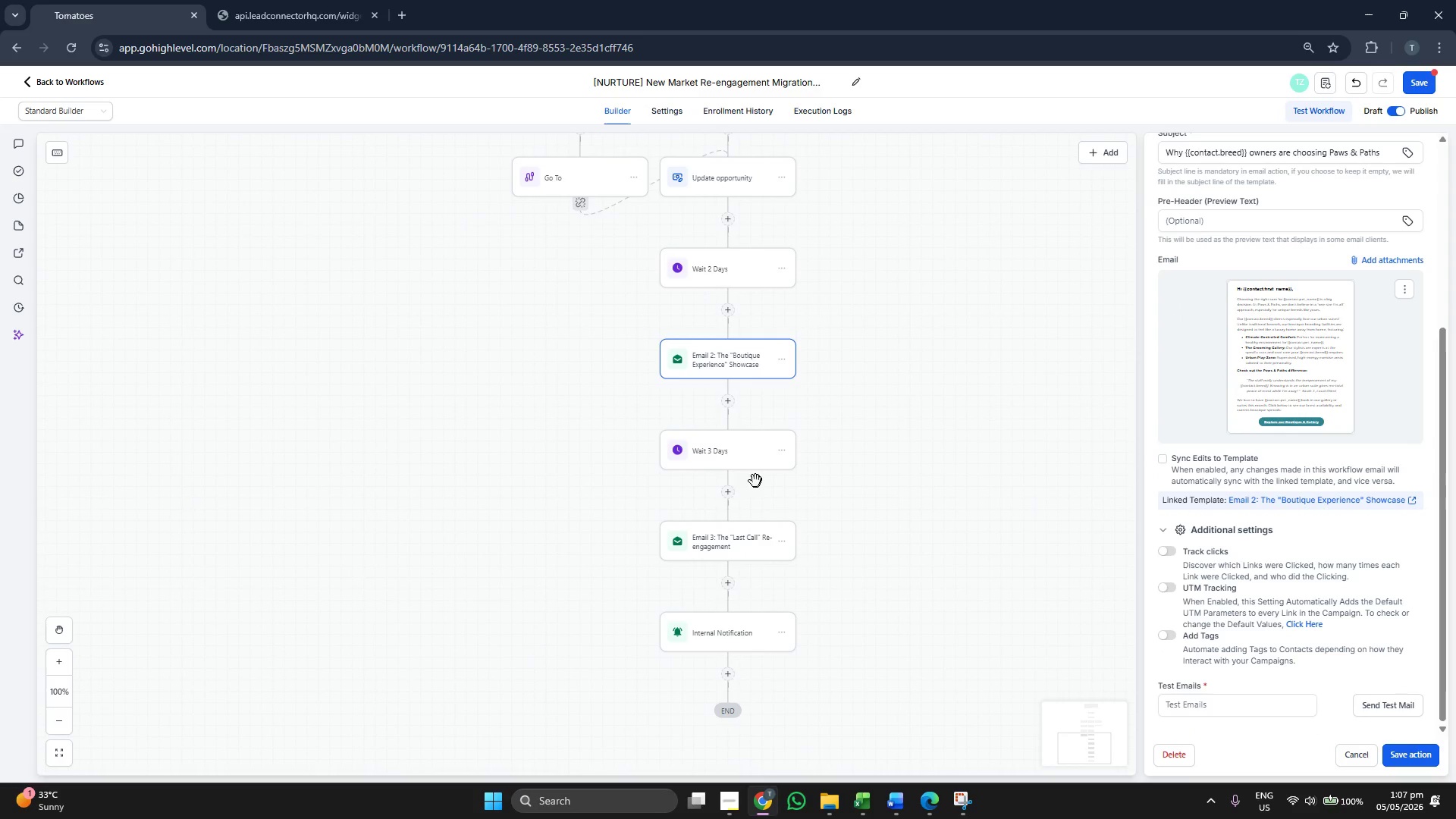 
left_click([716, 463])
 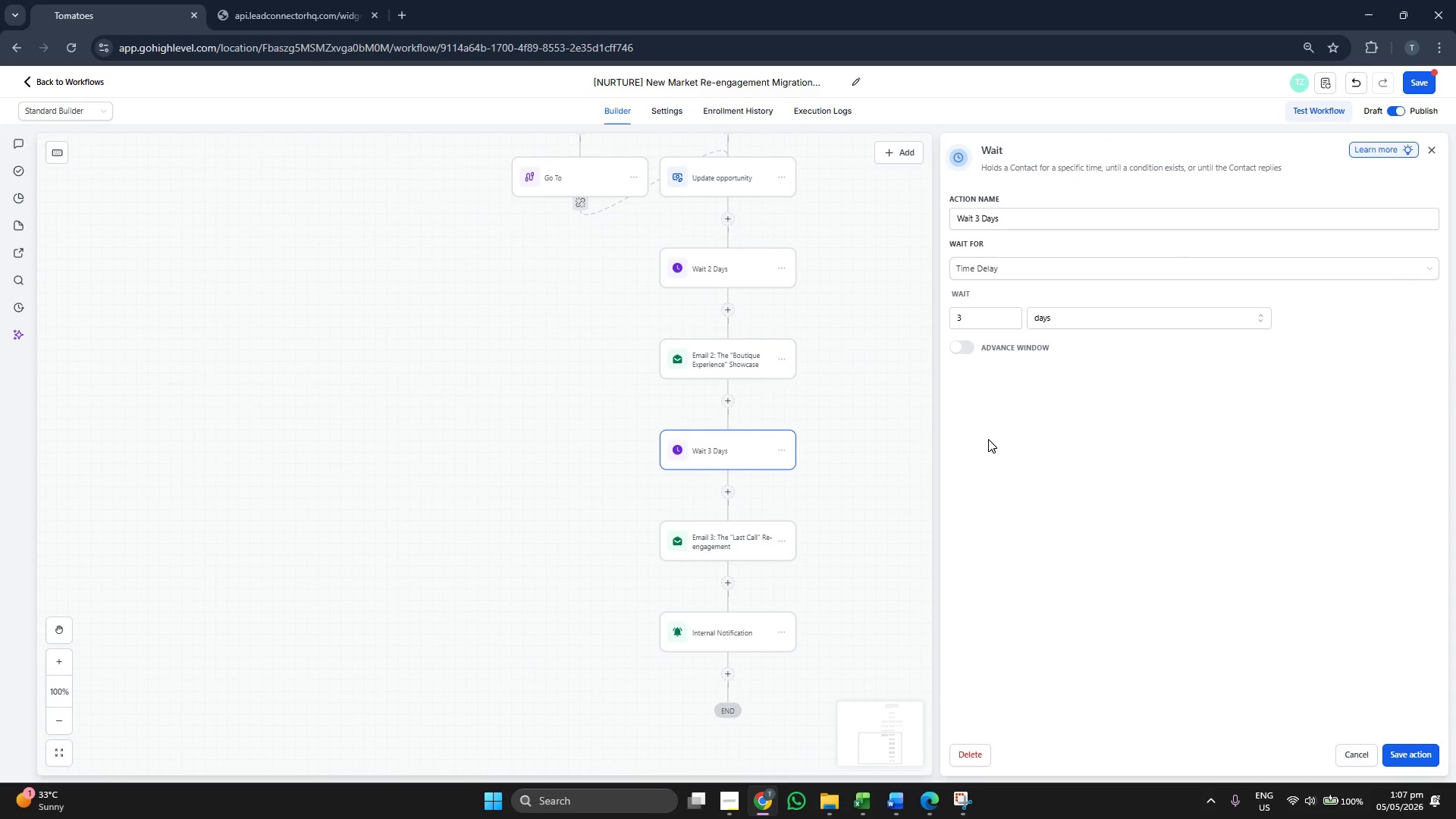 
left_click_drag(start_coordinate=[867, 421], to_coordinate=[837, 419])
 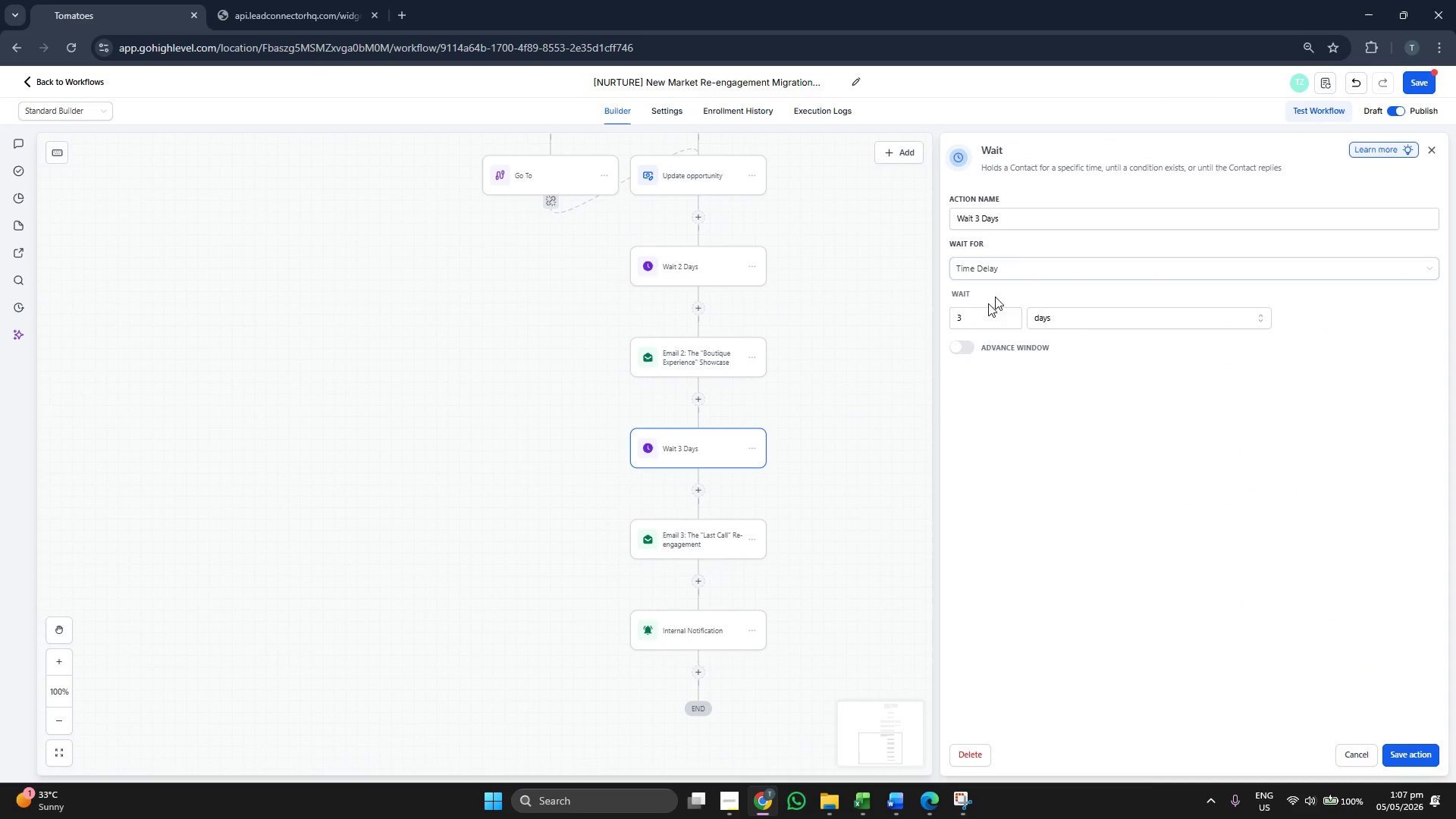 
left_click_drag(start_coordinate=[833, 472], to_coordinate=[836, 450])
 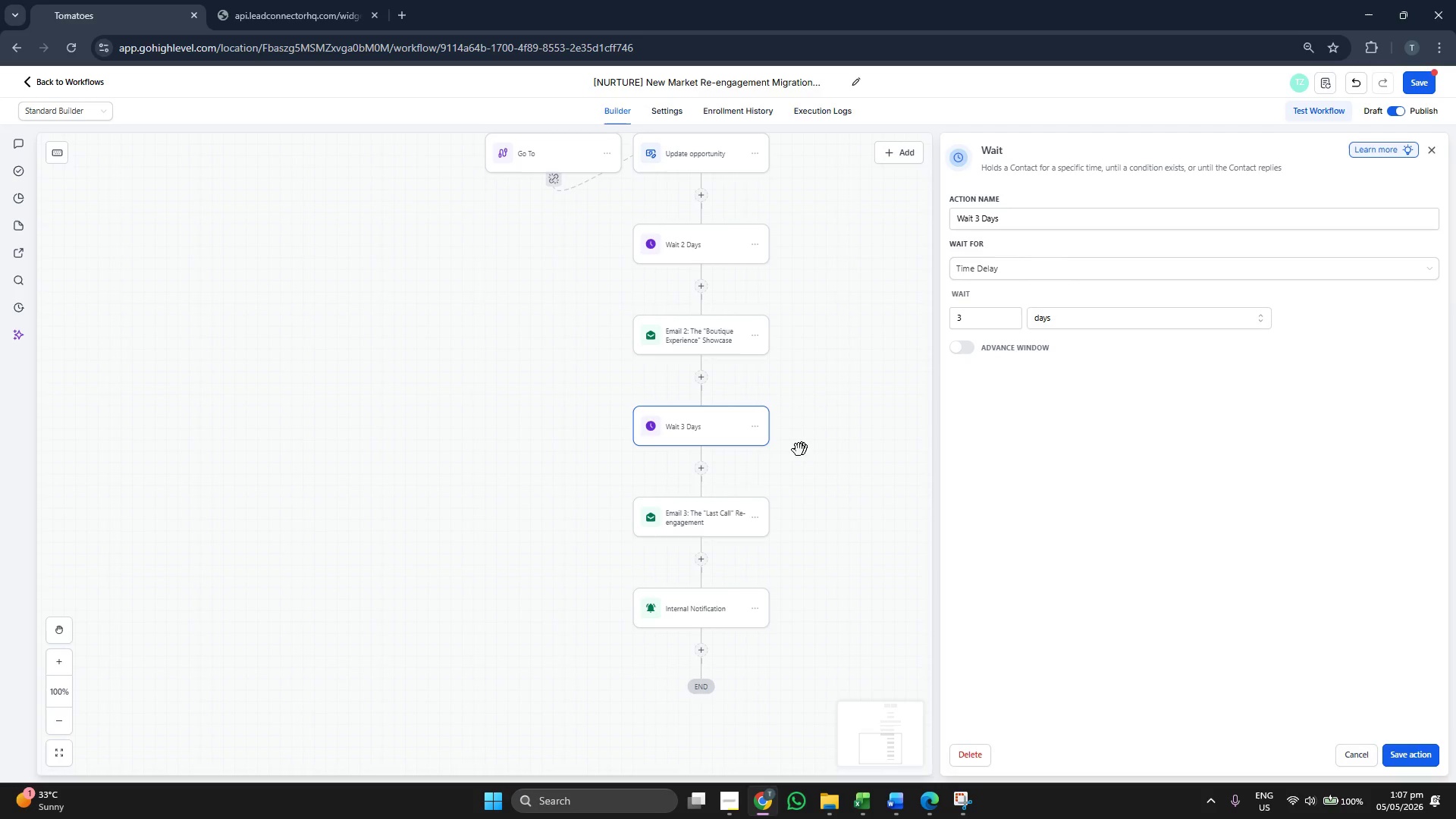 
left_click([698, 523])
 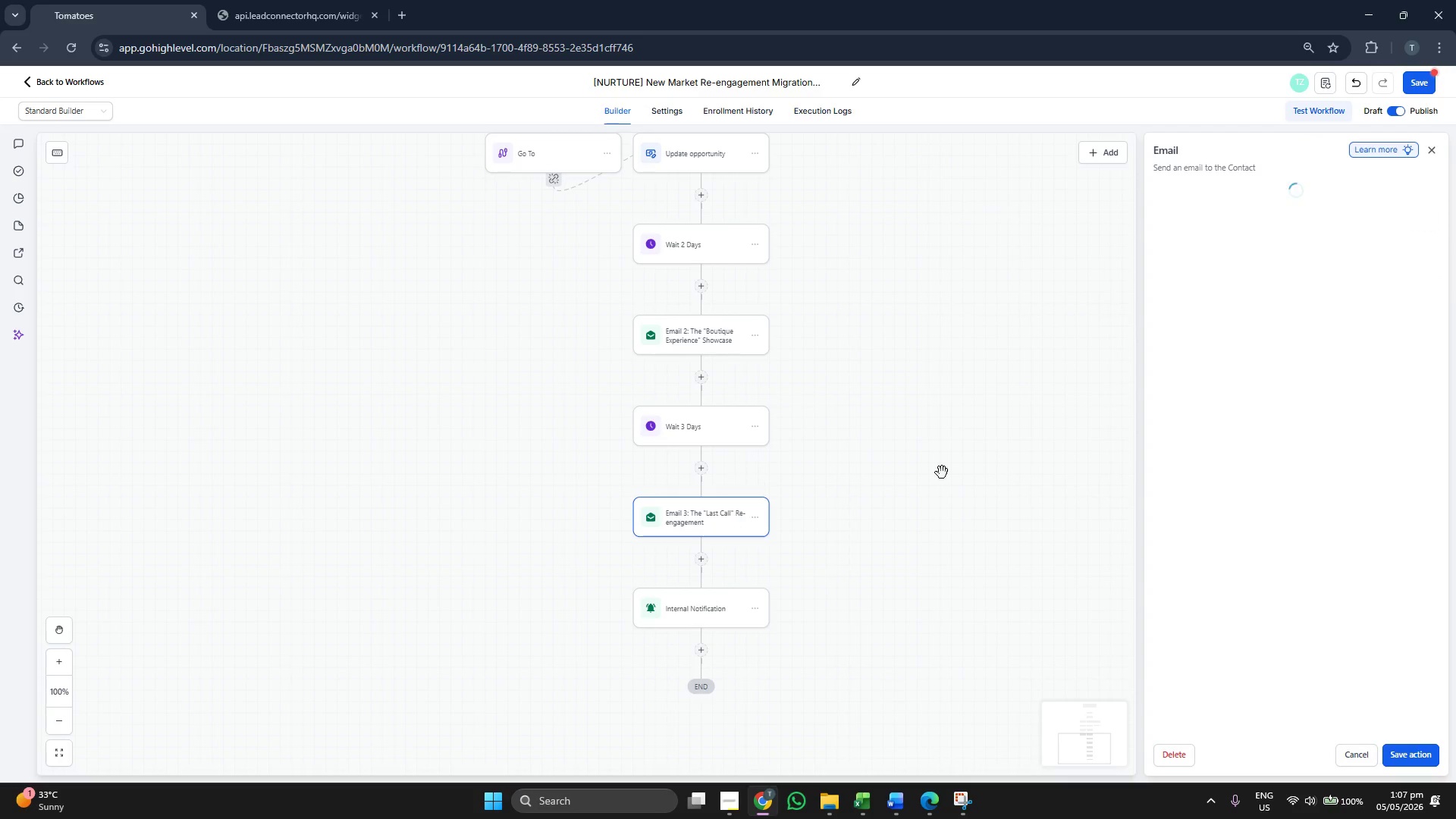 
left_click_drag(start_coordinate=[883, 453], to_coordinate=[917, 446])
 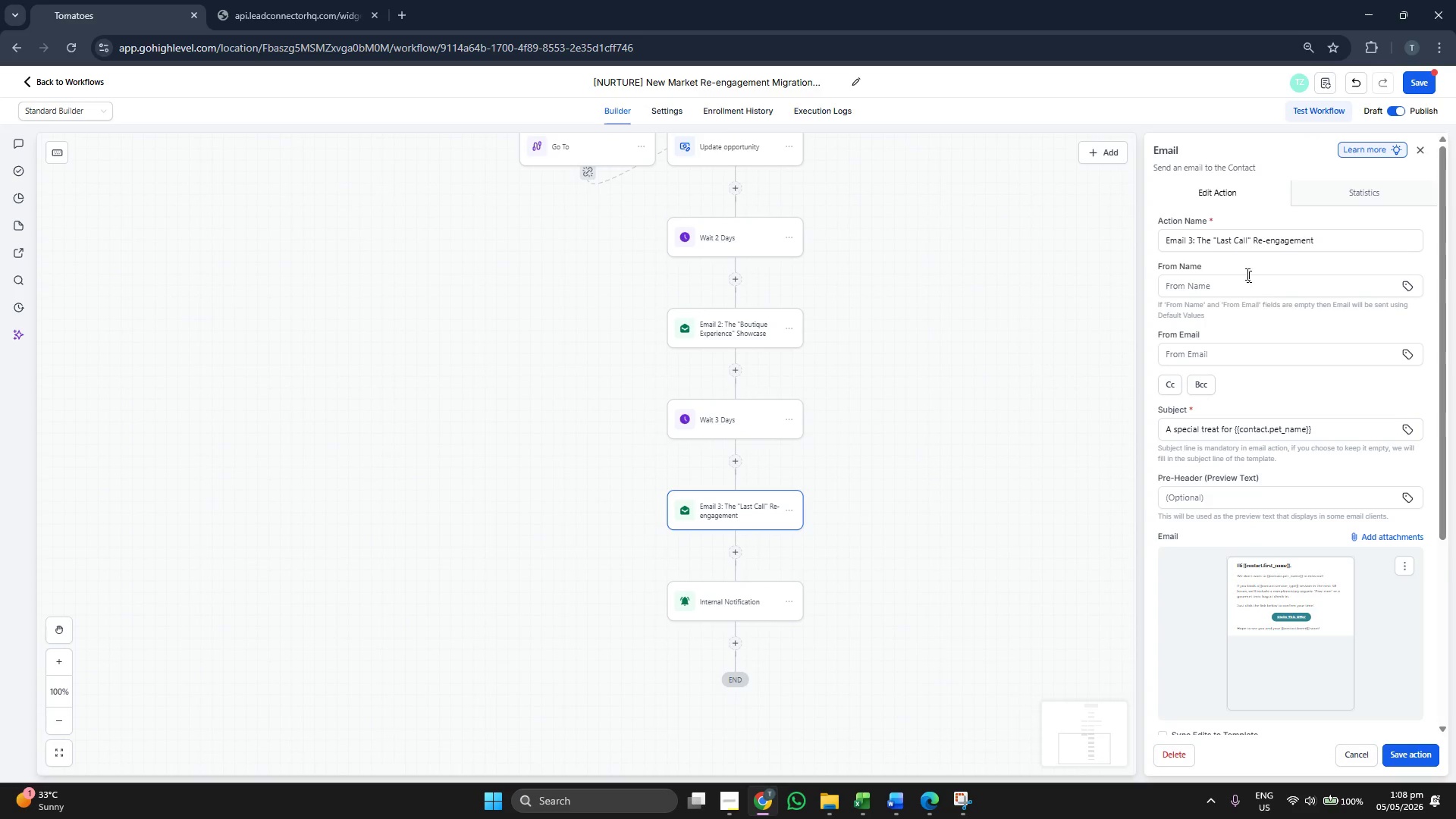 
scroll: coordinate [1316, 227], scroll_direction: up, amount: 1.0
 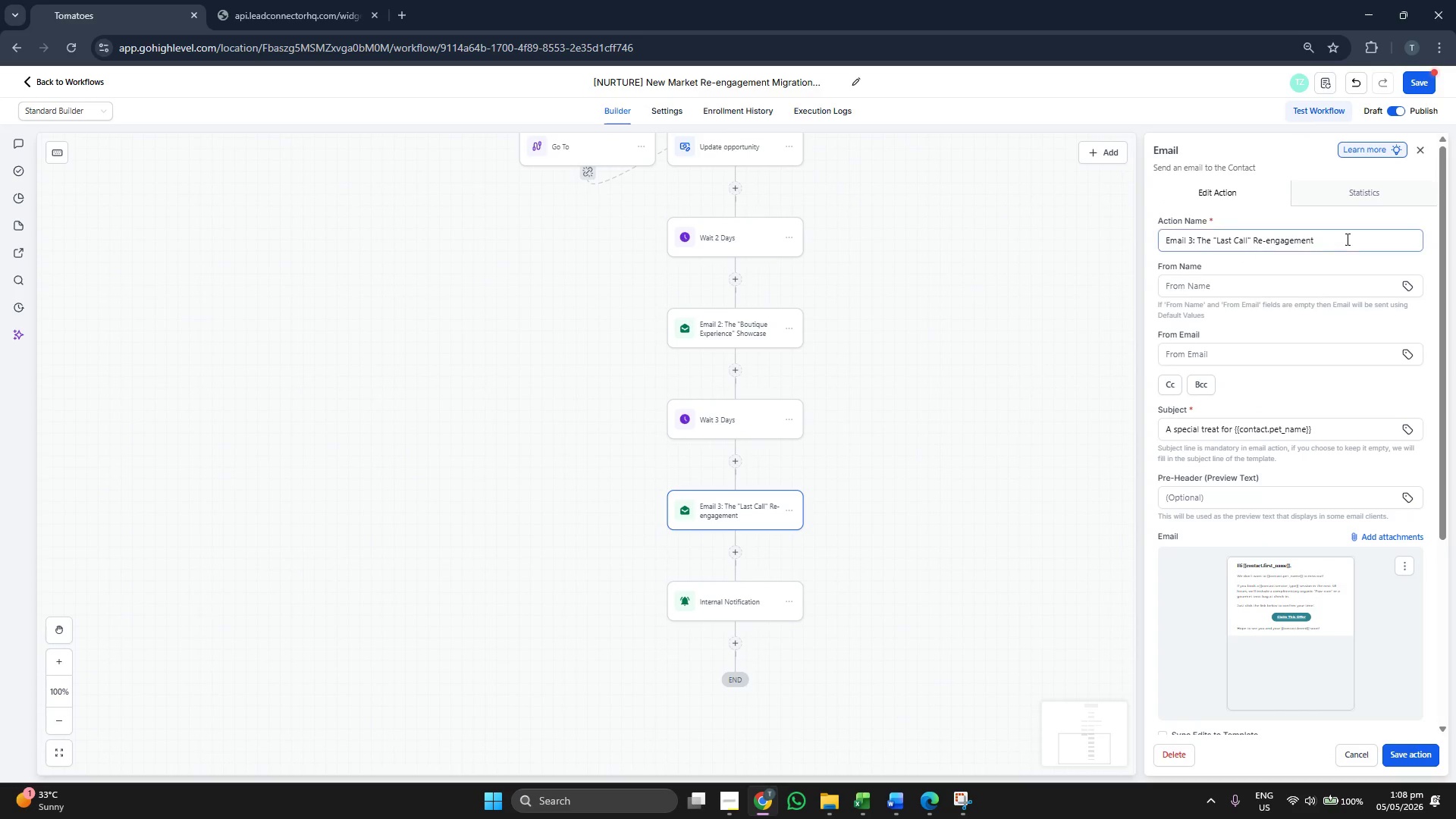 
double_click([1346, 239])